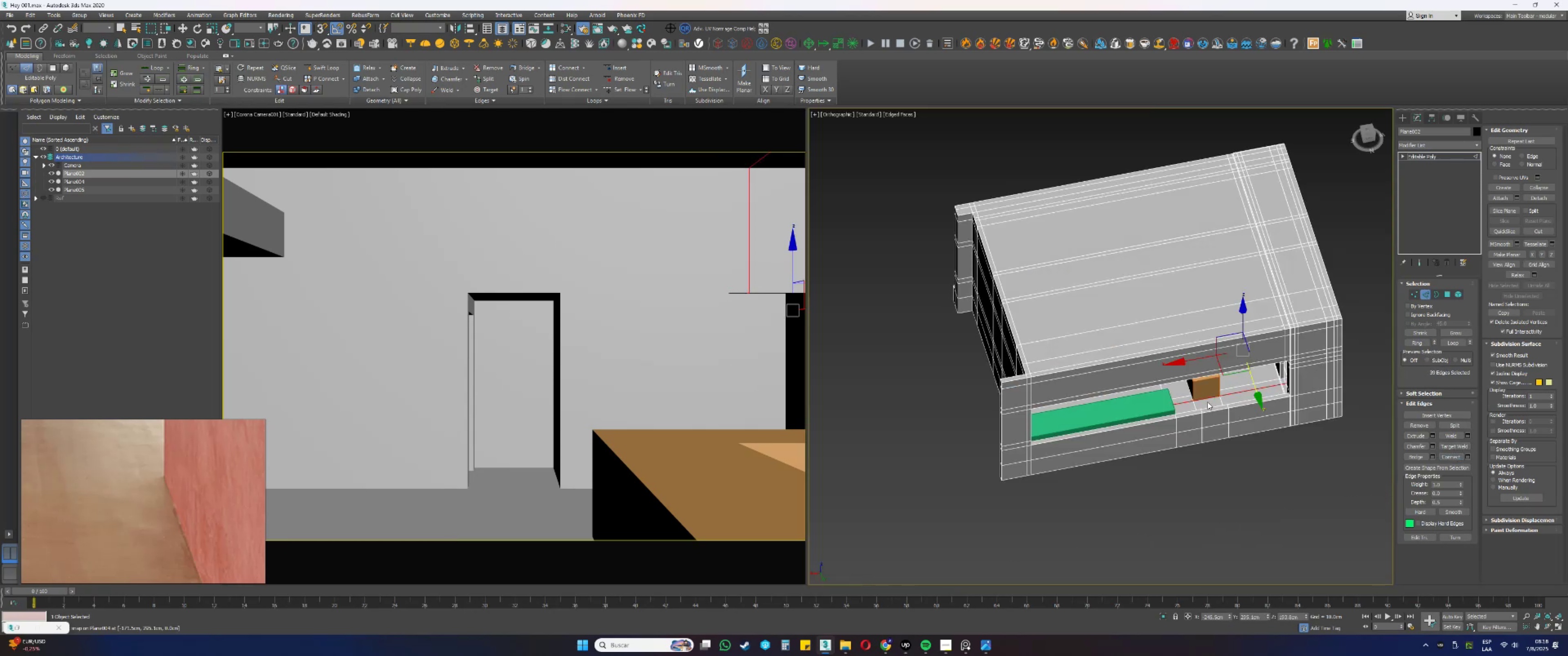 
type(ss)
 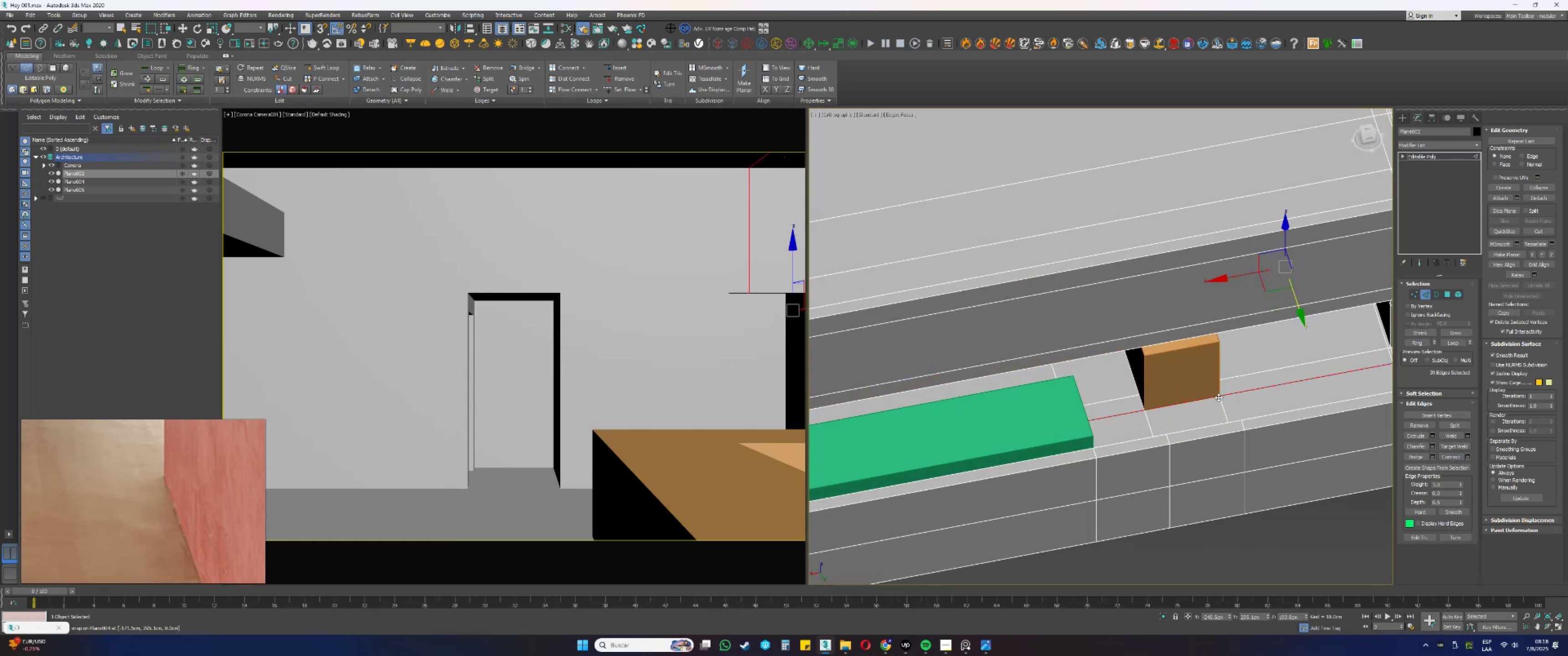 
scroll: coordinate [1220, 396], scroll_direction: down, amount: 3.0
 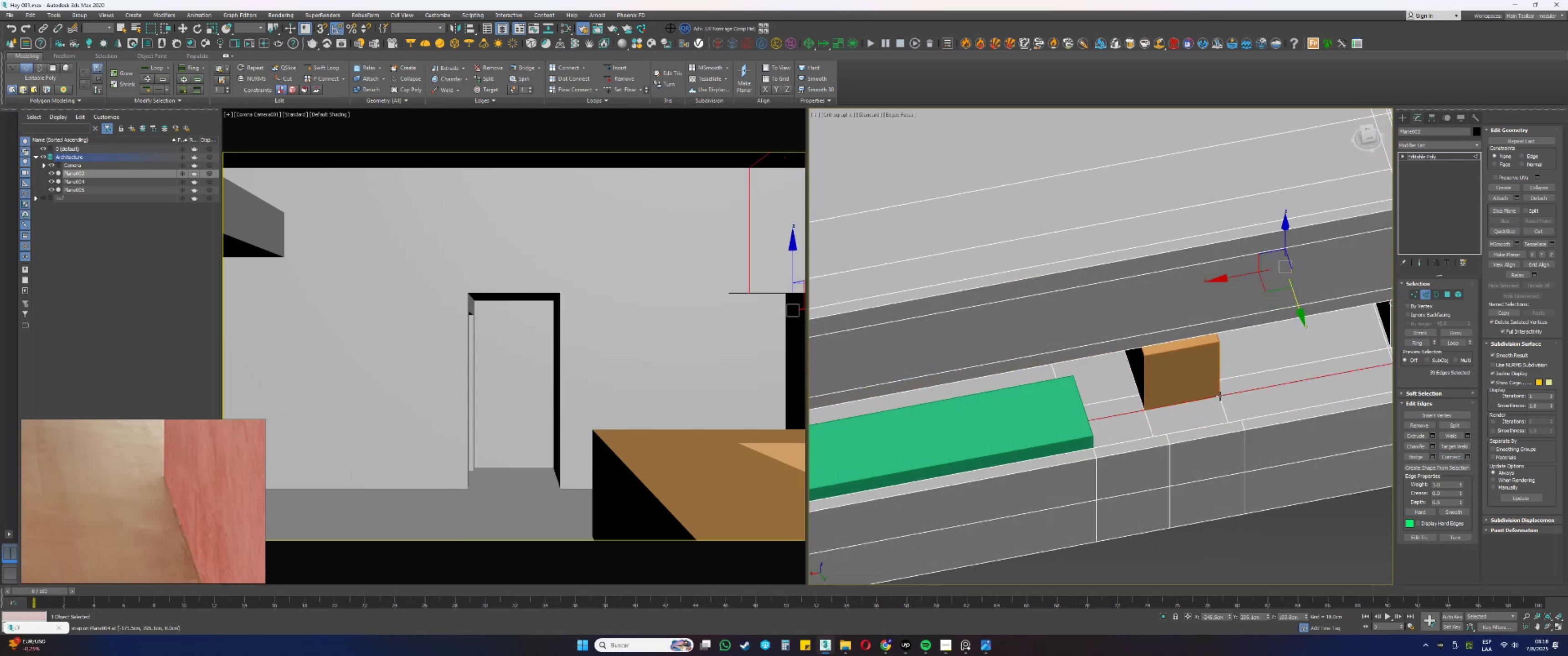 
hold_key(key=AltLeft, duration=1.5)
 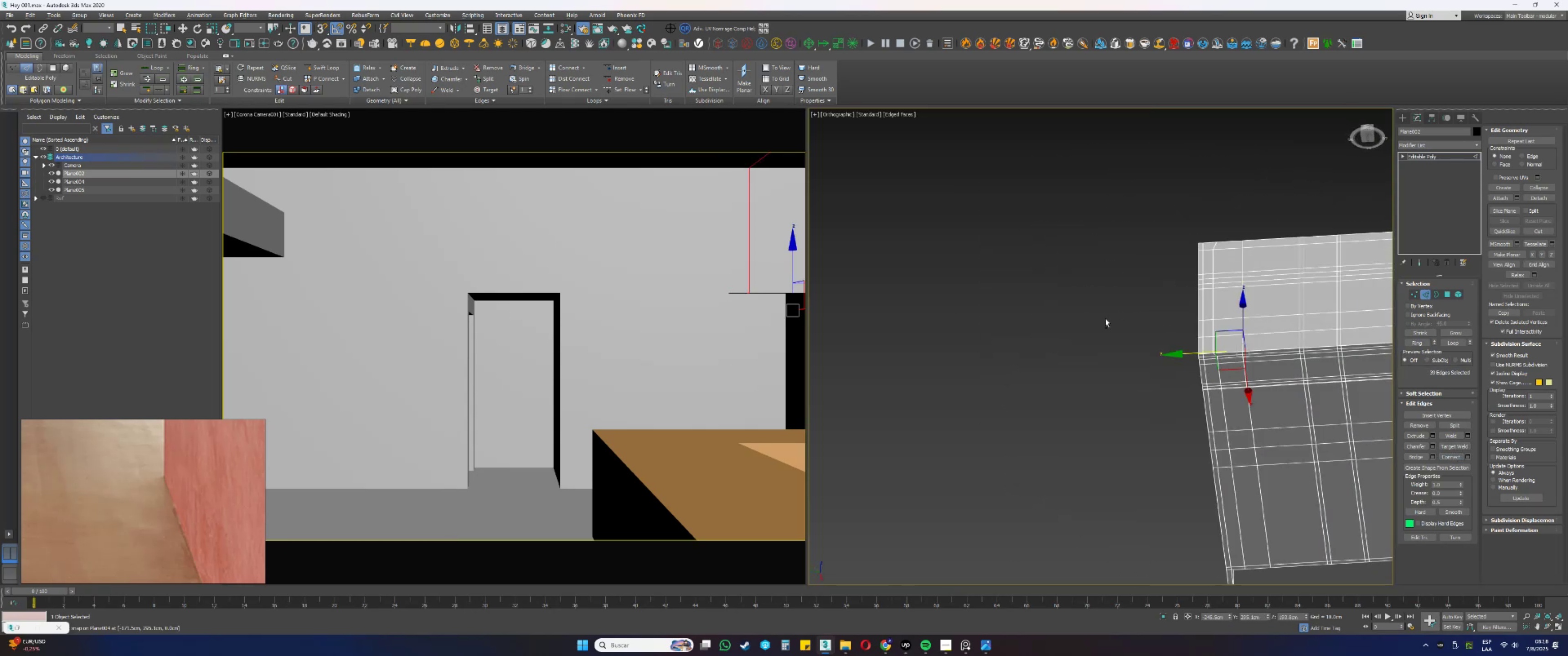 
hold_key(key=AltLeft, duration=0.8)
 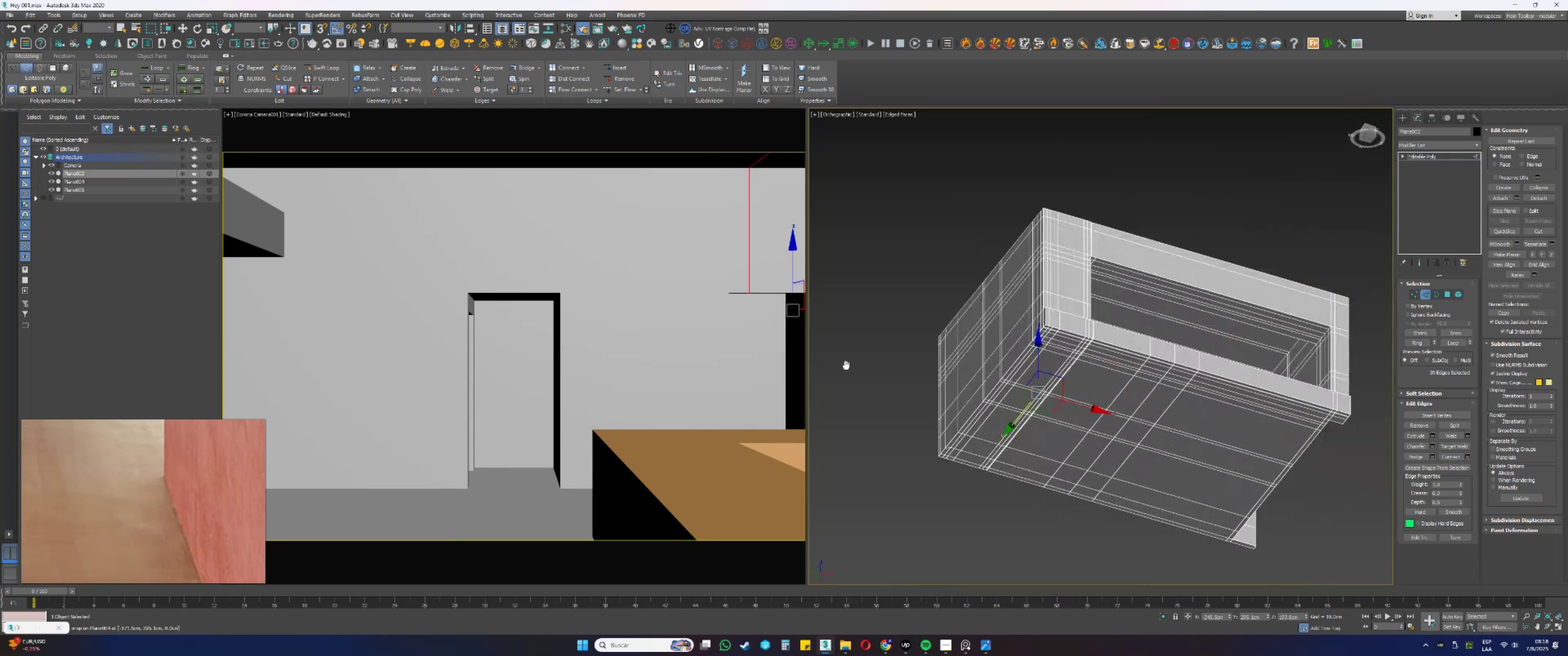 
hold_key(key=AltLeft, duration=1.5)
 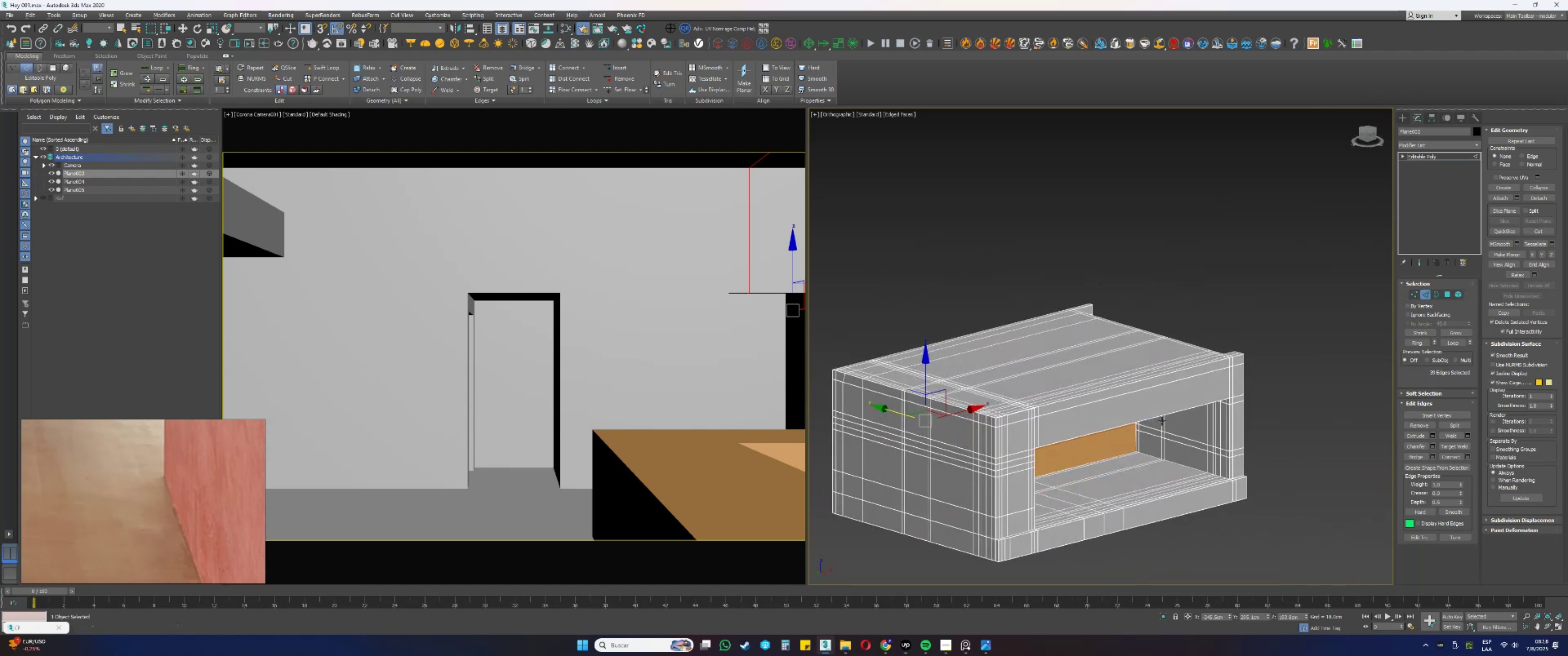 
hold_key(key=AltLeft, duration=1.14)
 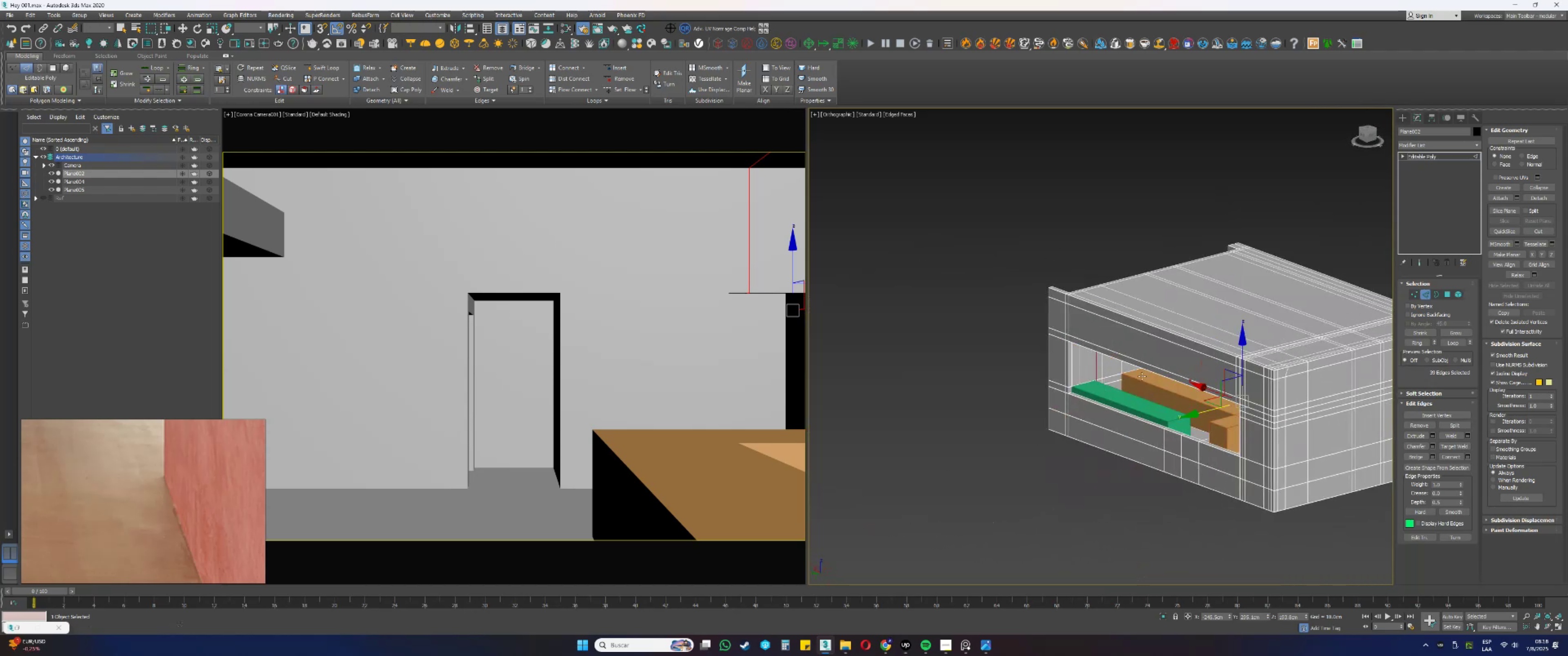 
scroll: coordinate [1094, 378], scroll_direction: up, amount: 1.0
 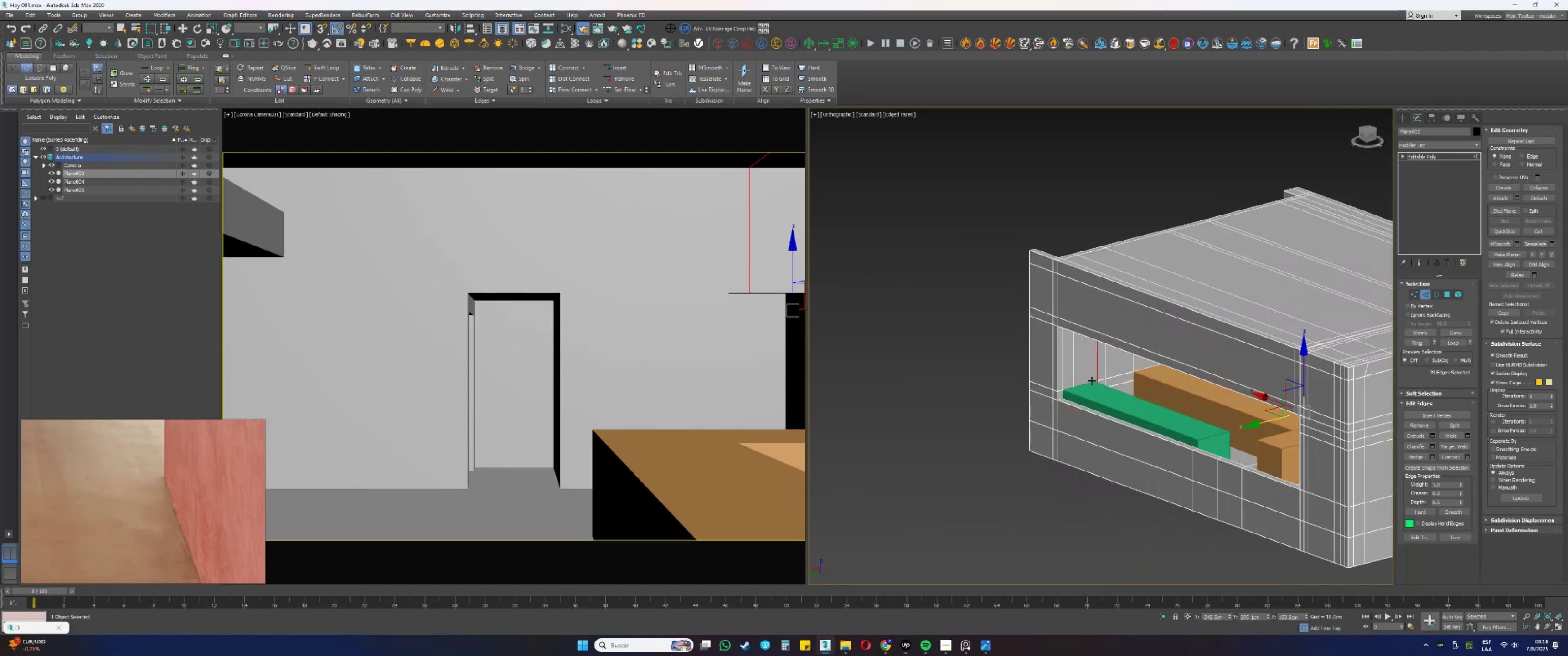 
key(2)
 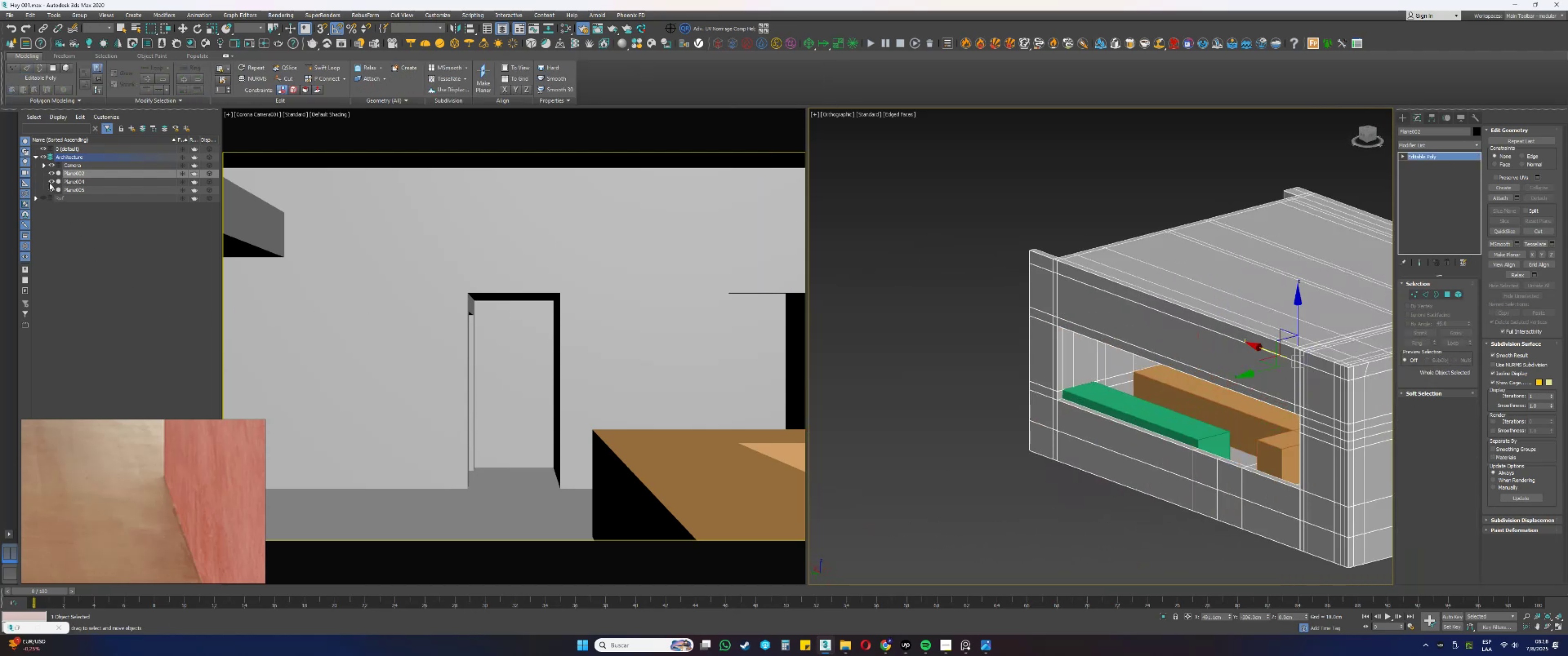 
left_click([52, 202])
 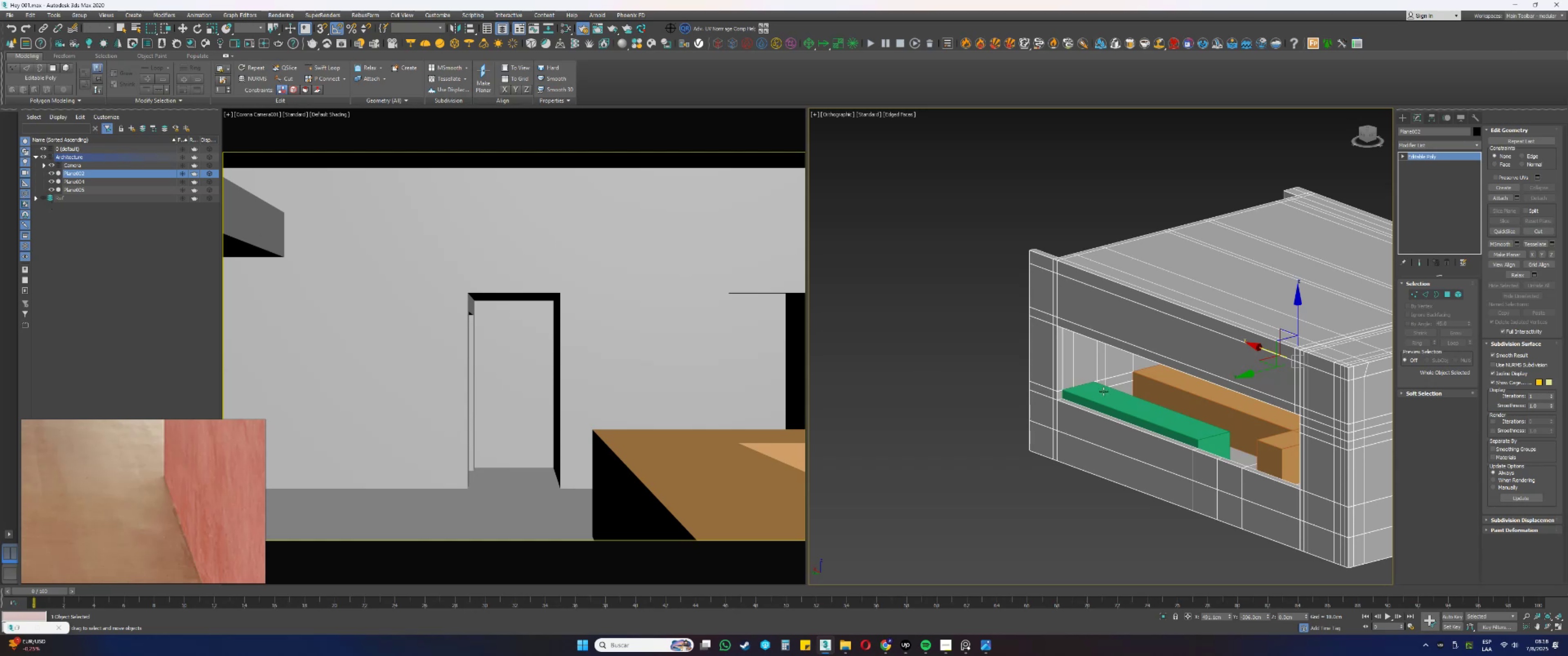 
left_click([1114, 401])
 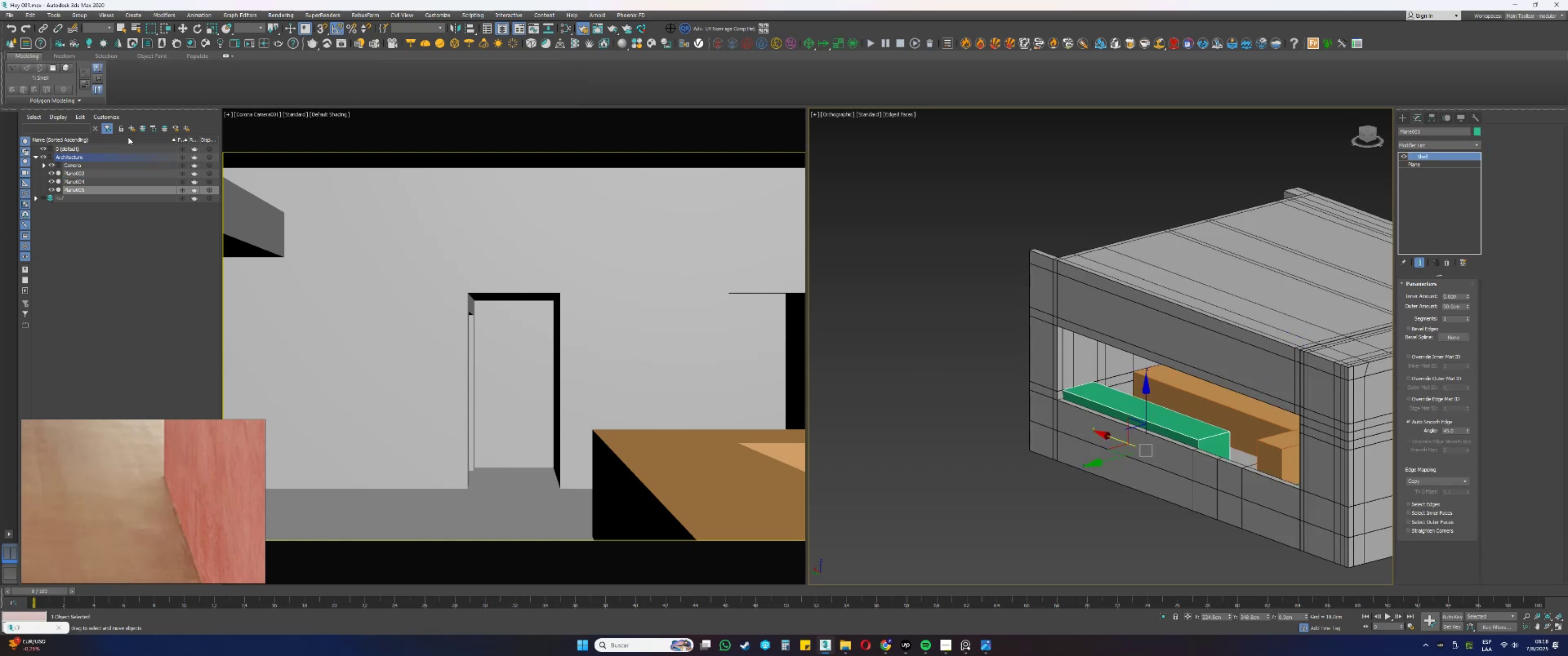 
left_click([141, 131])
 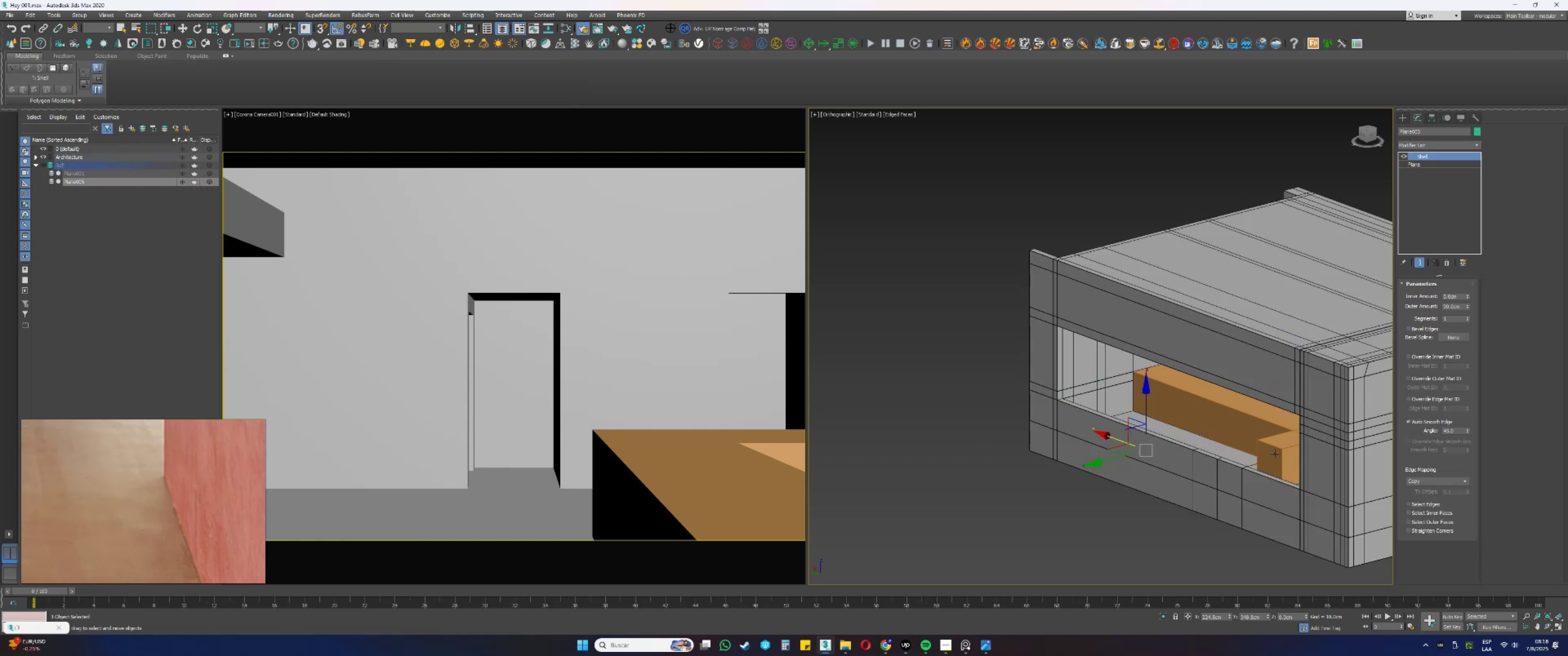 
scroll: coordinate [1229, 435], scroll_direction: up, amount: 1.0
 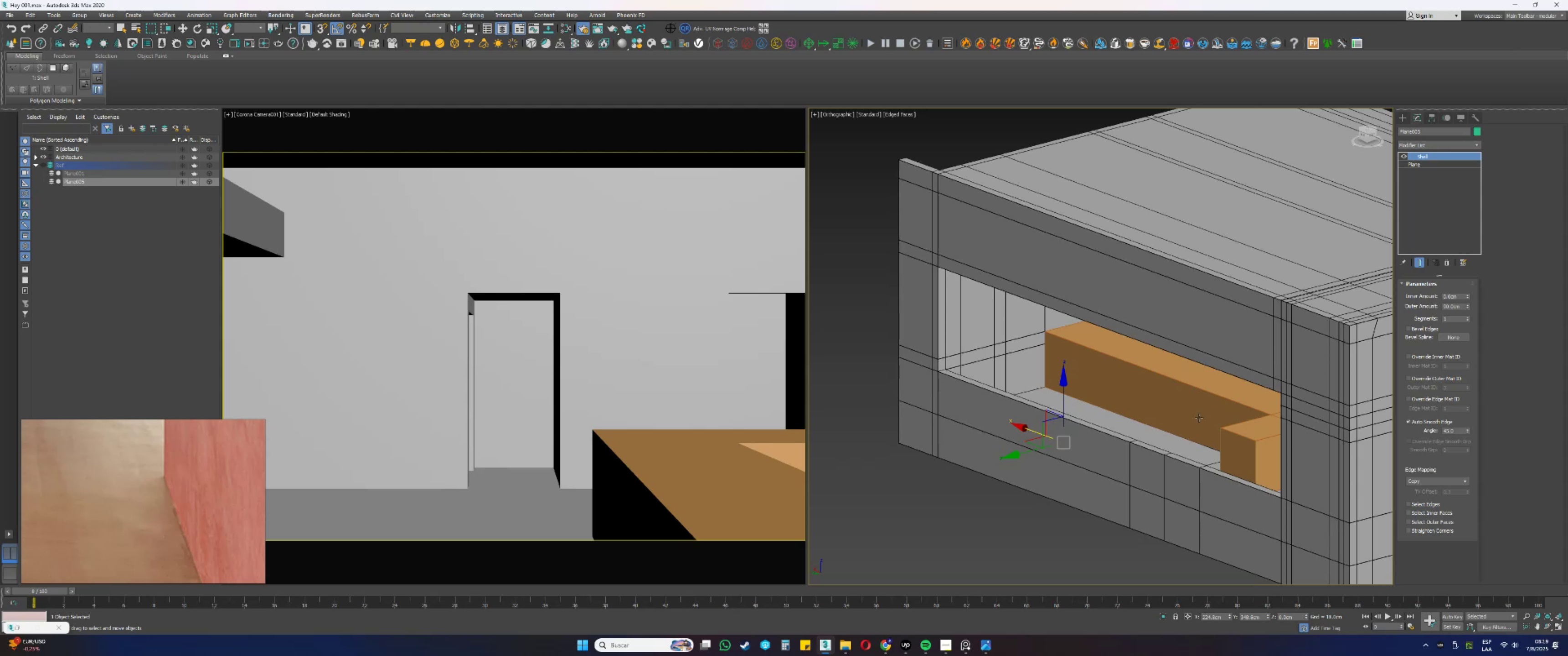 
wait(16.22)
 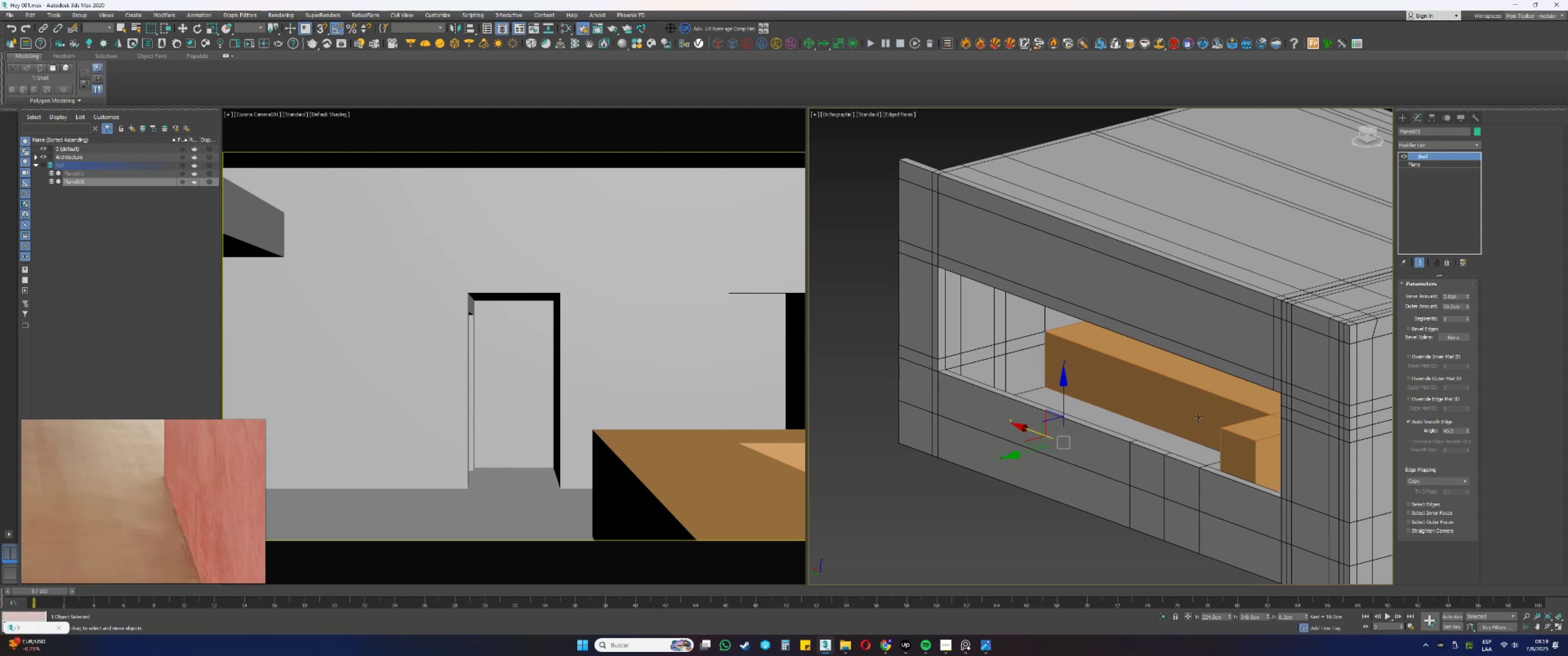 
left_click([1107, 378])
 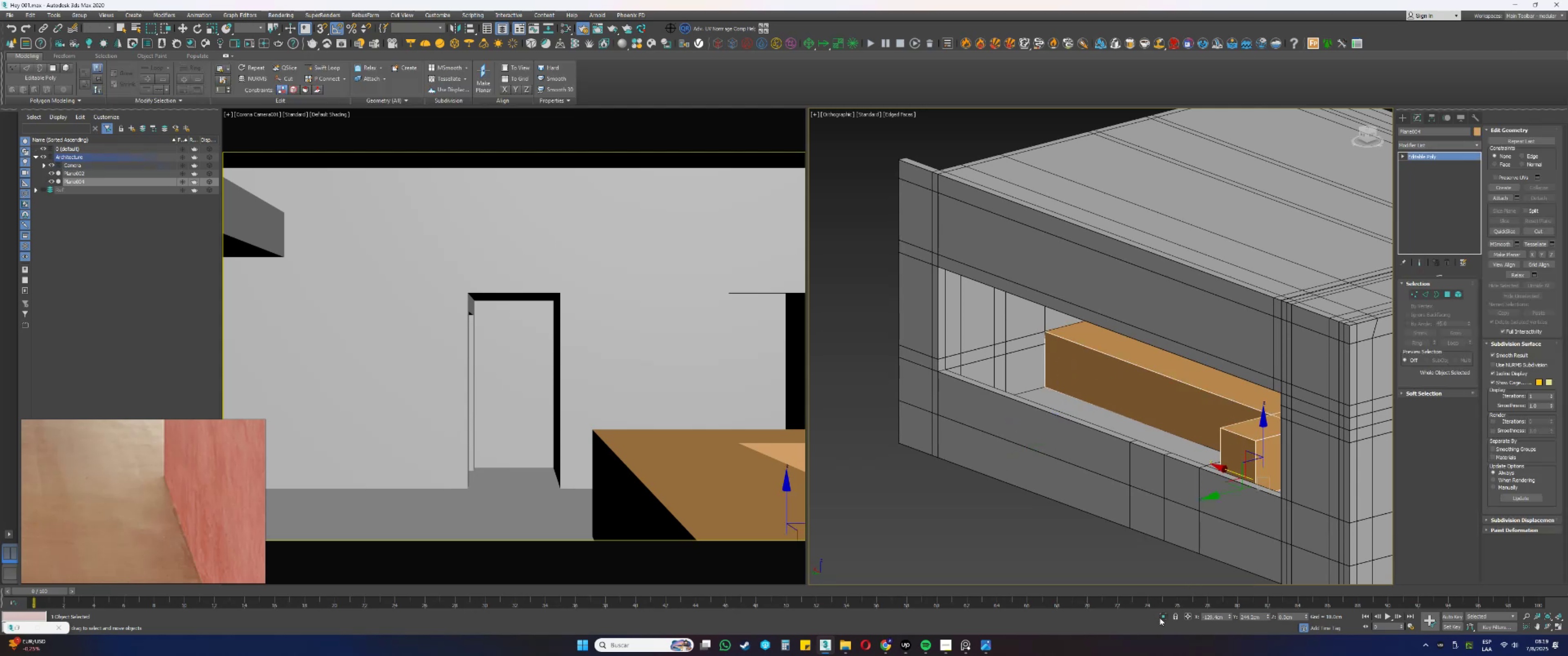 
hold_key(key=AltLeft, duration=0.48)
 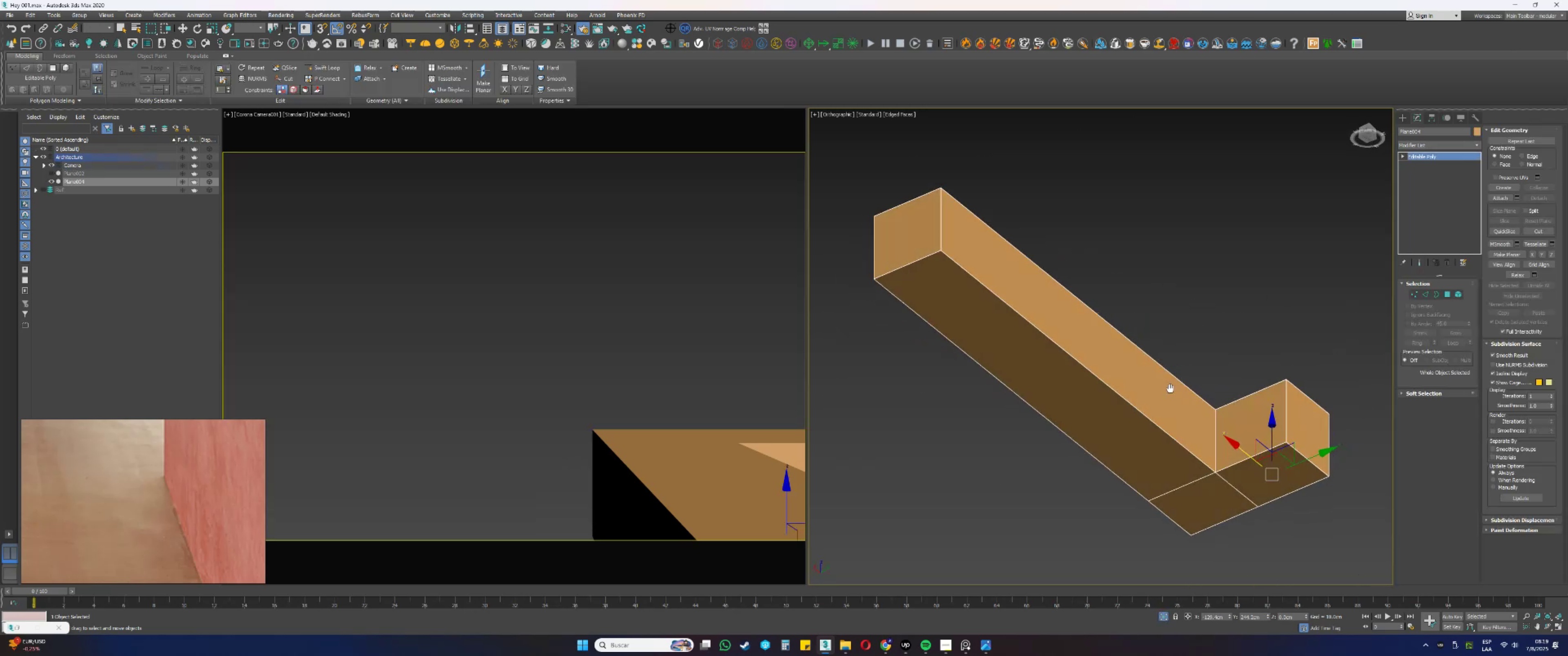 
key(4)
 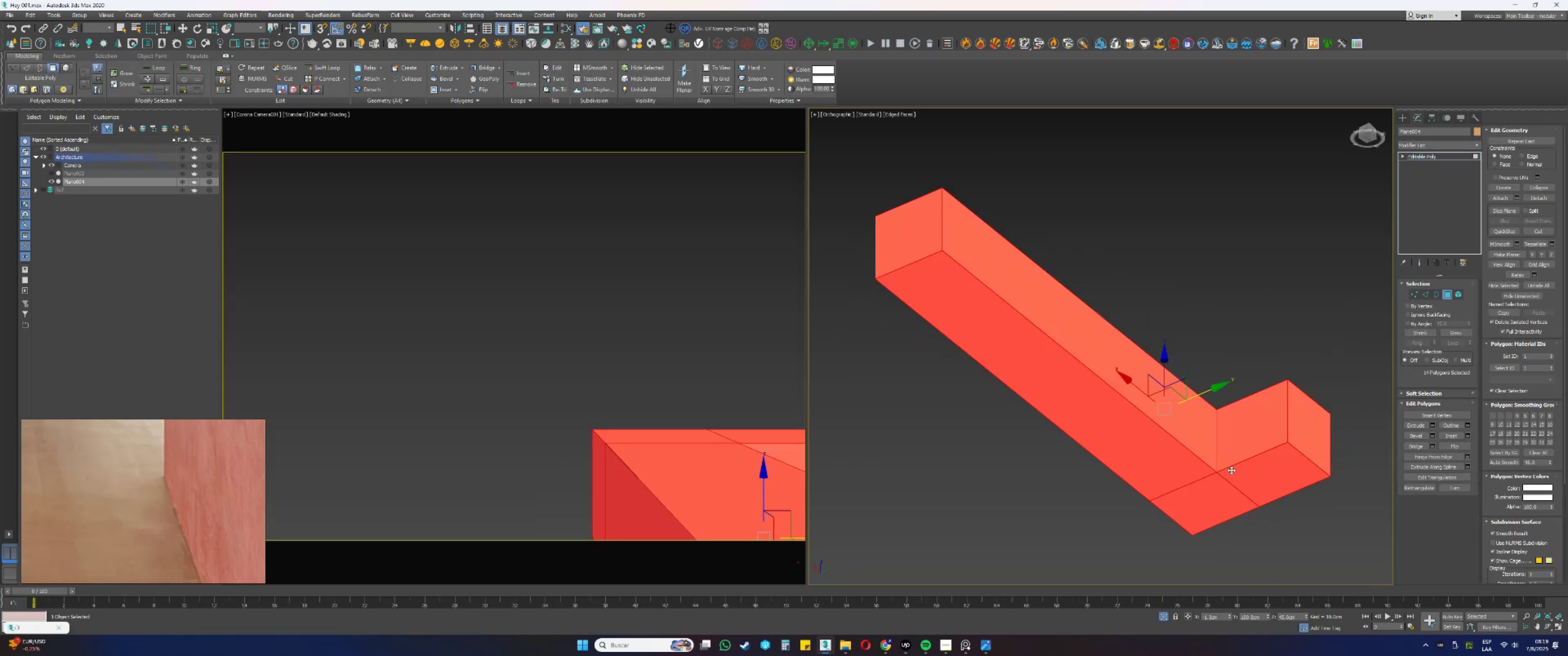 
left_click([1236, 475])
 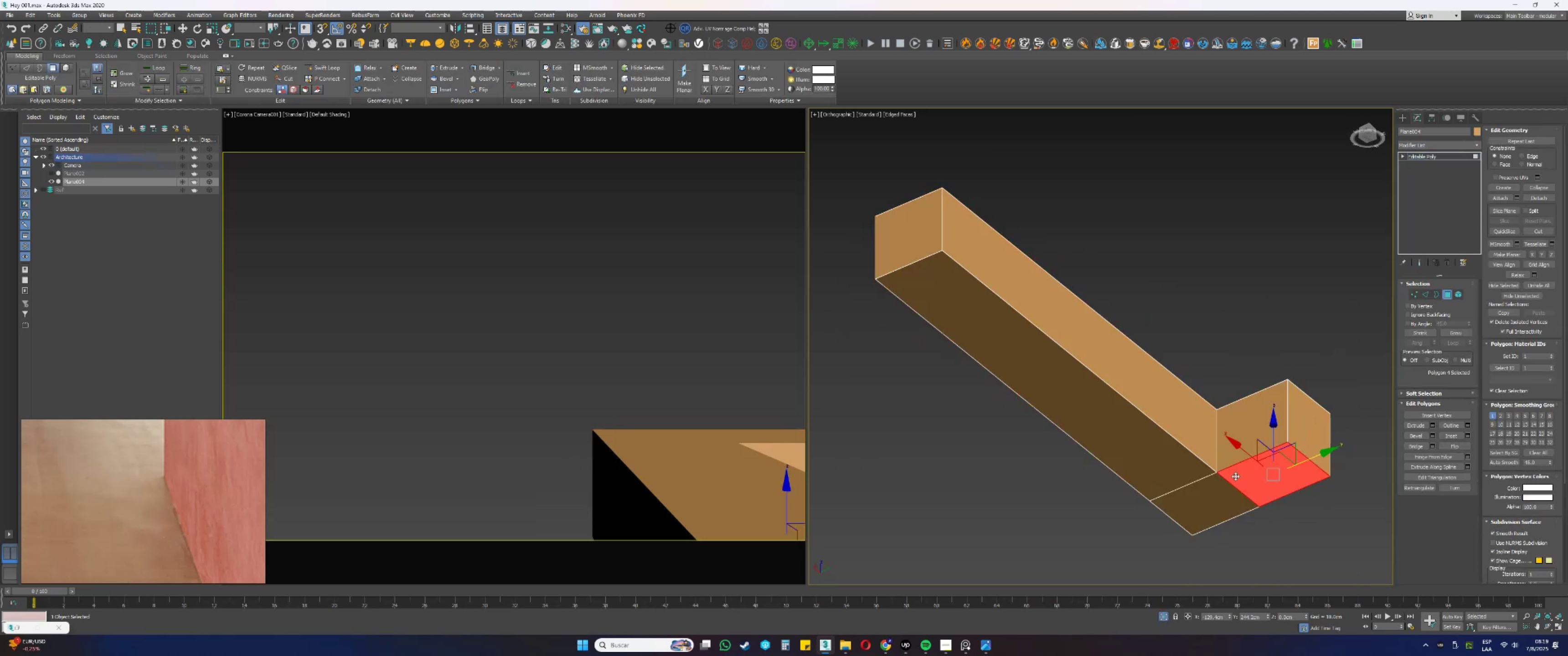 
hold_key(key=ControlLeft, duration=1.31)
double_click([1201, 497])
 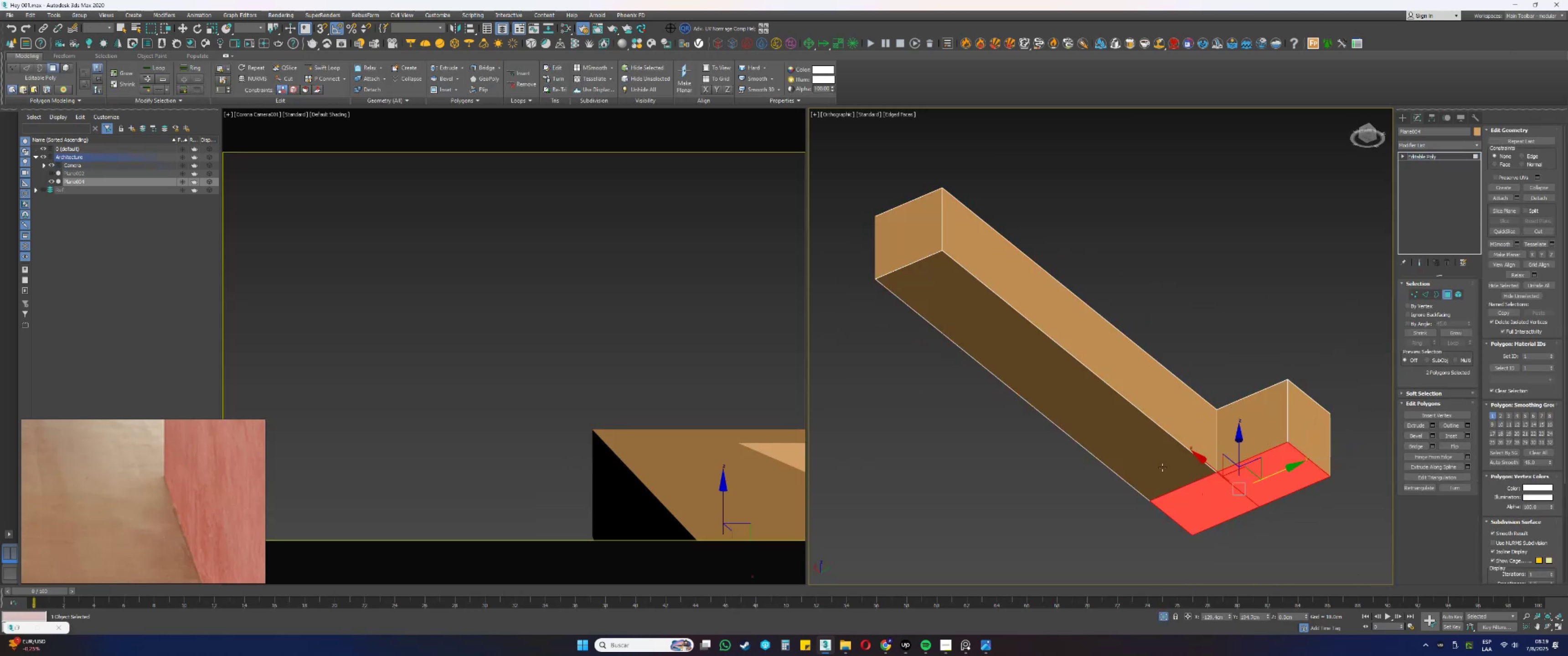 
triple_click([1146, 455])
 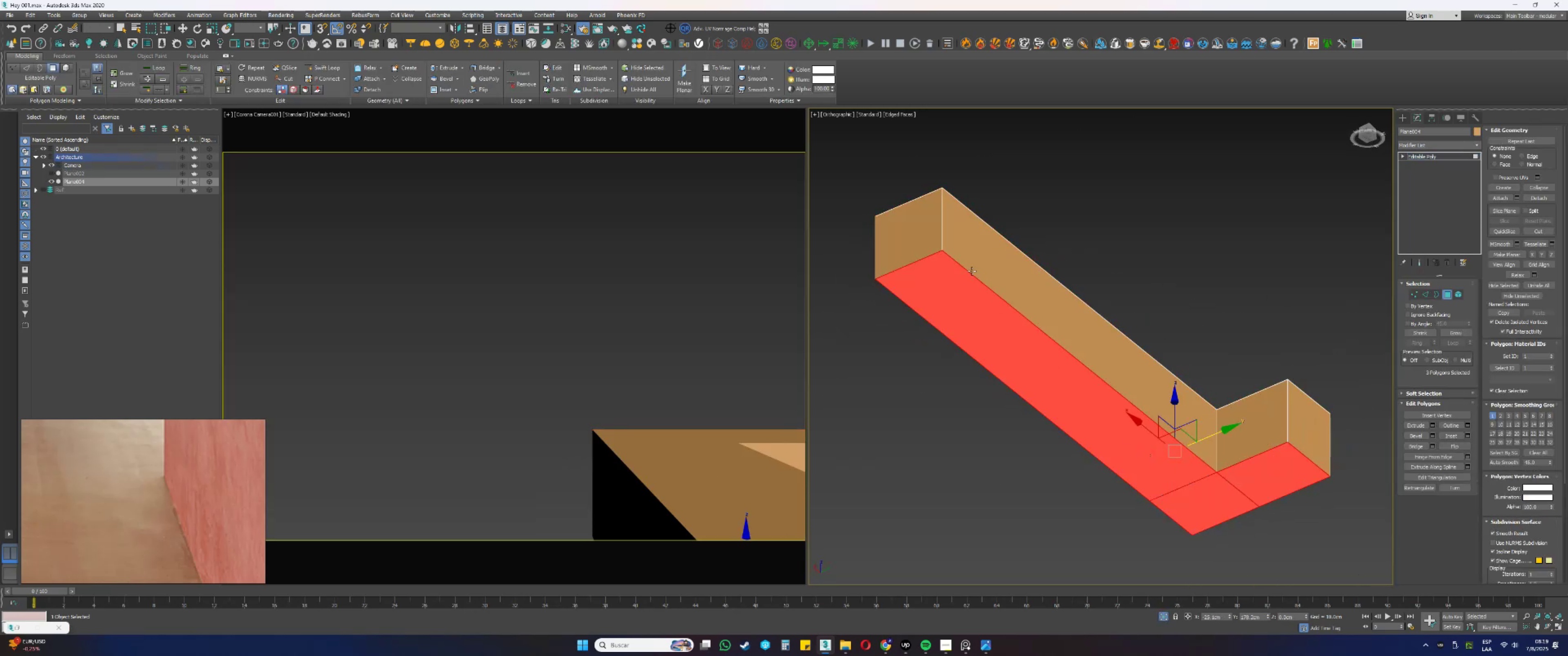 
left_click([934, 242])
 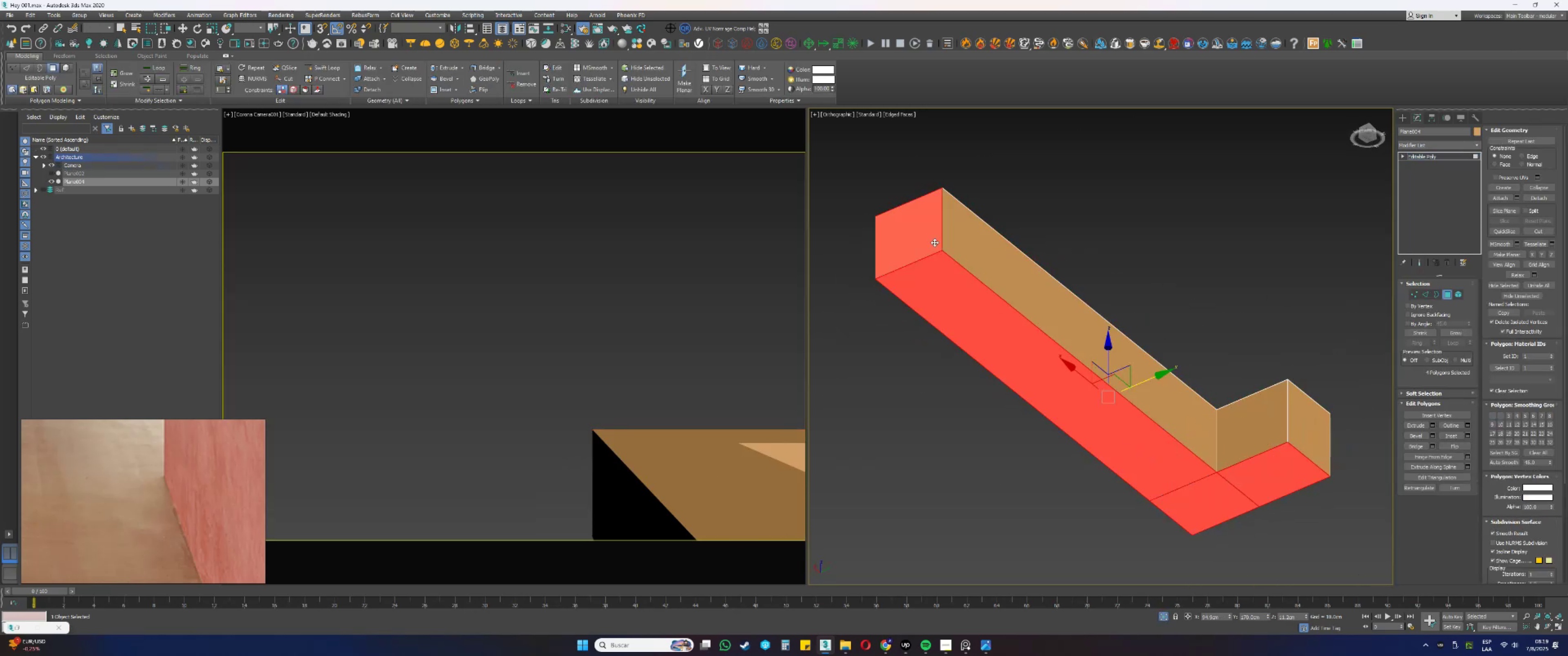 
key(Delete)
 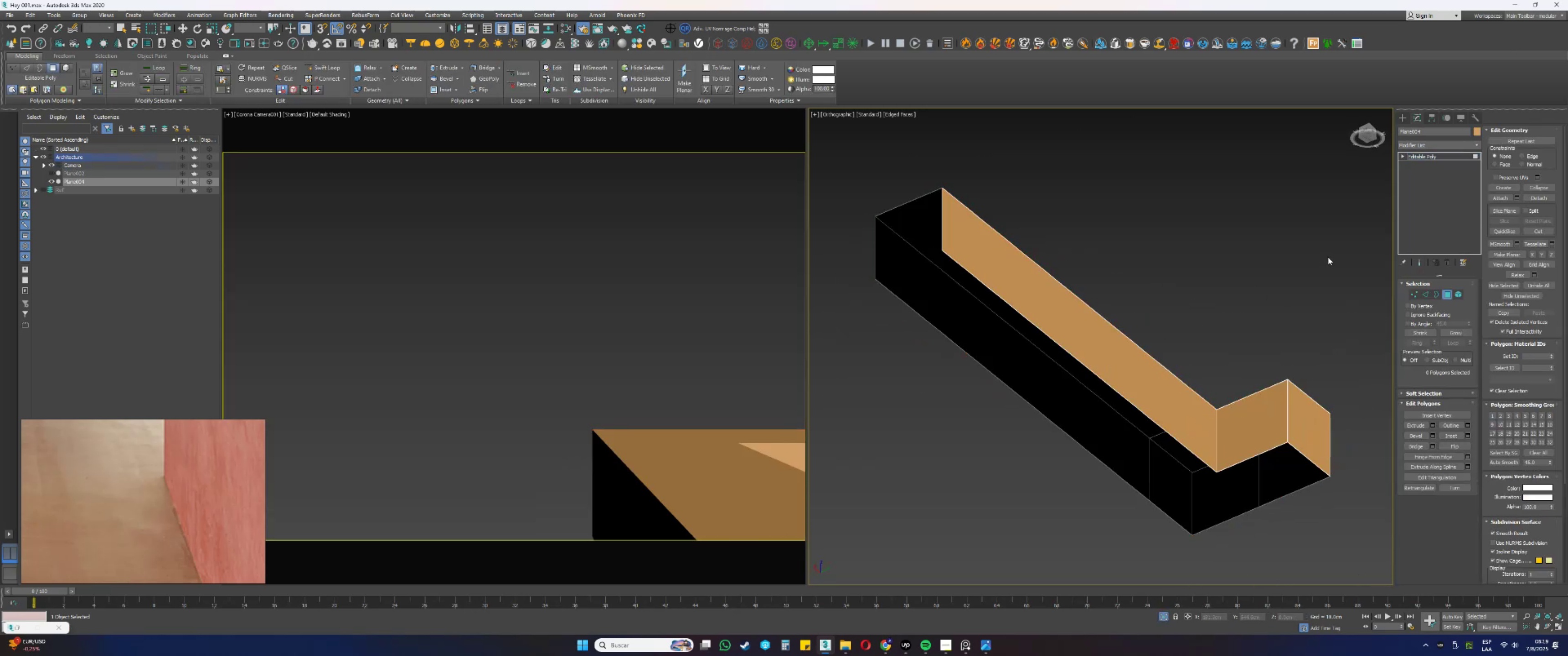 
key(4)
 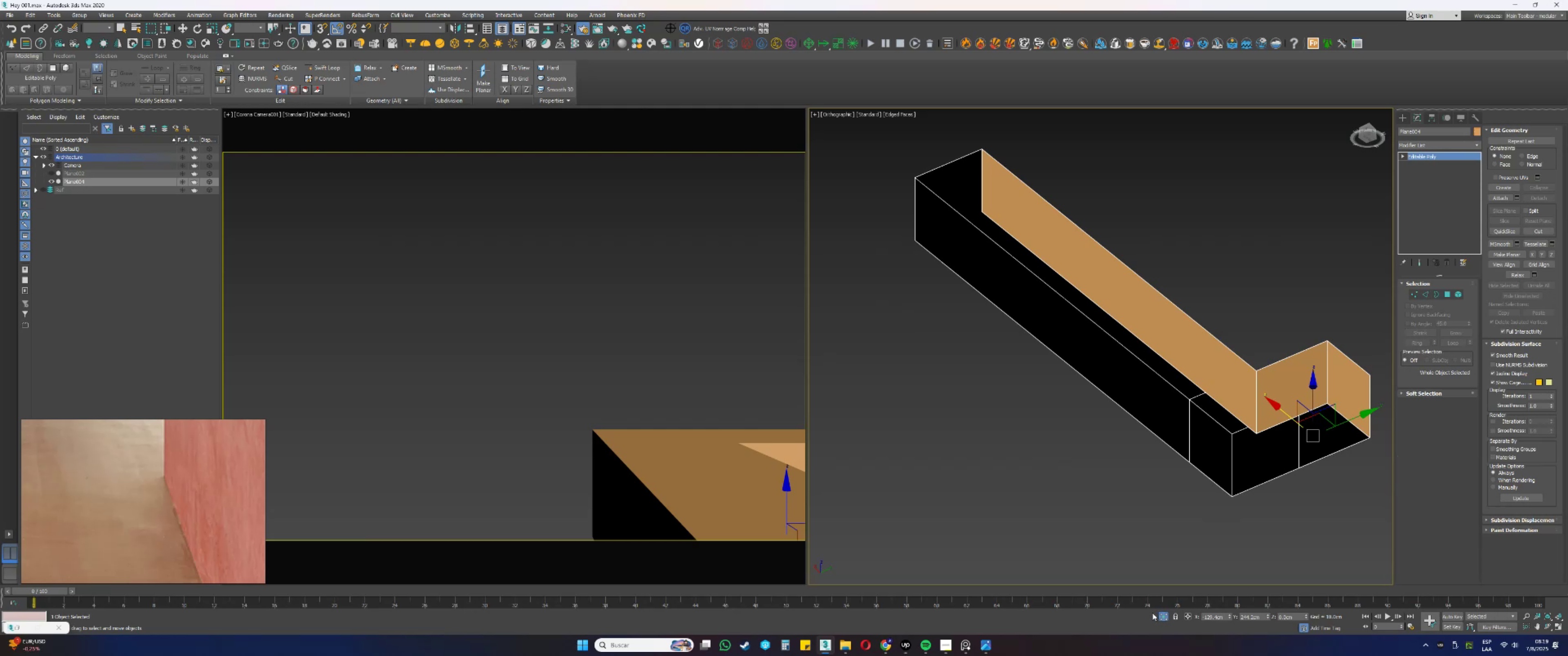 
left_click([1163, 614])
 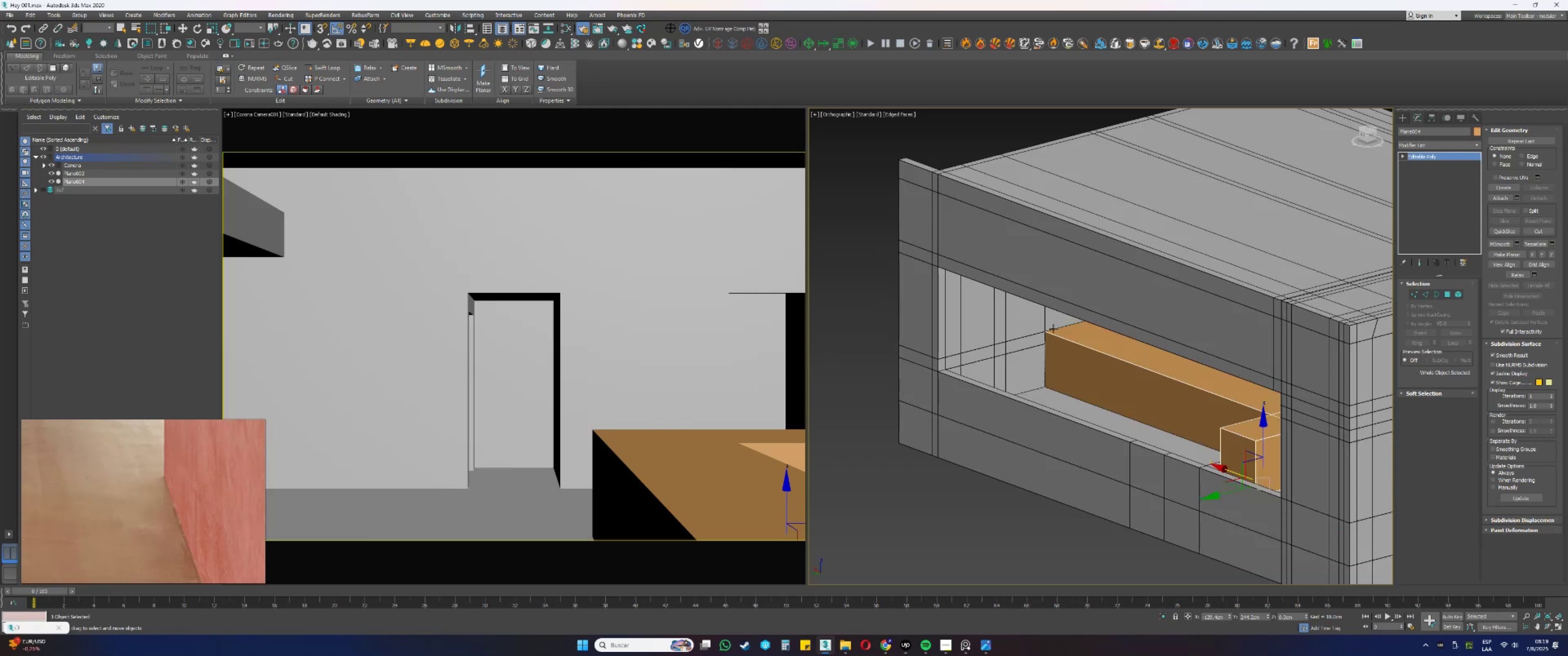 
left_click([1009, 350])
 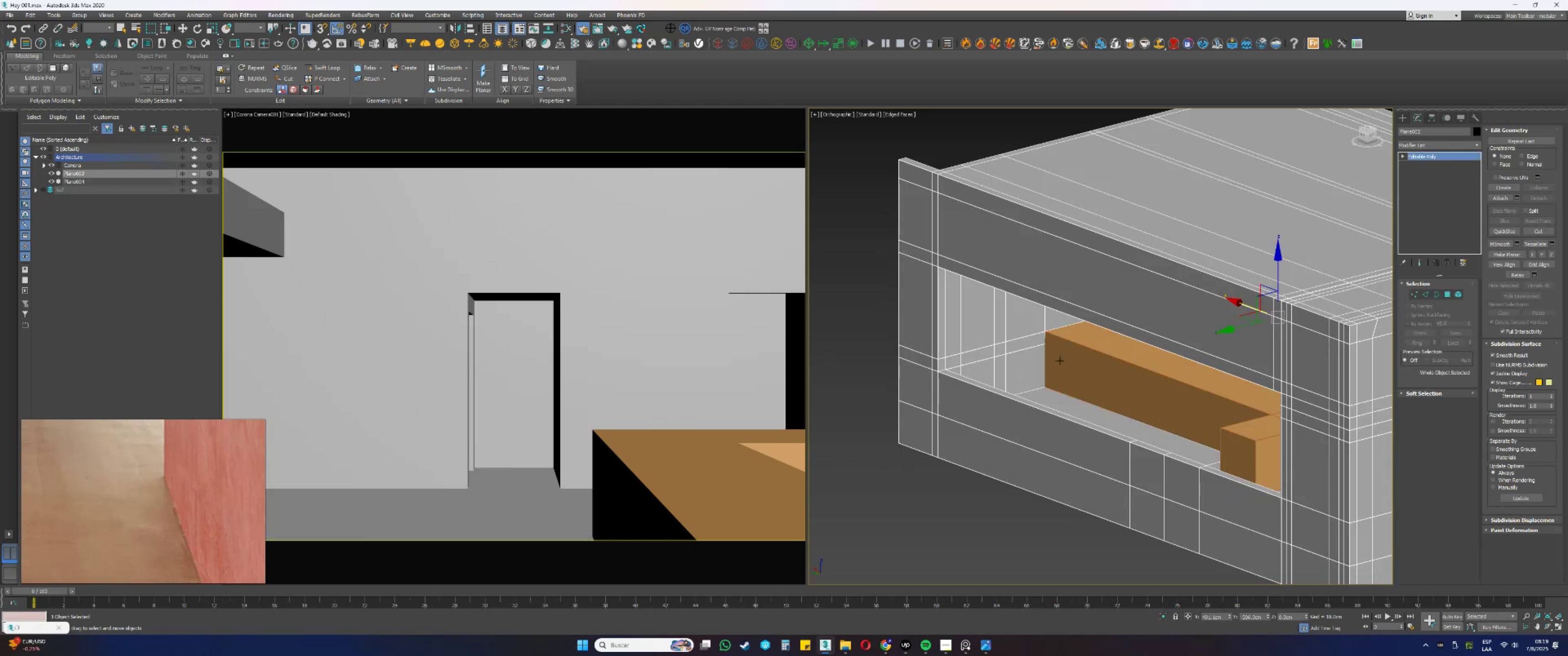 
key(4)
 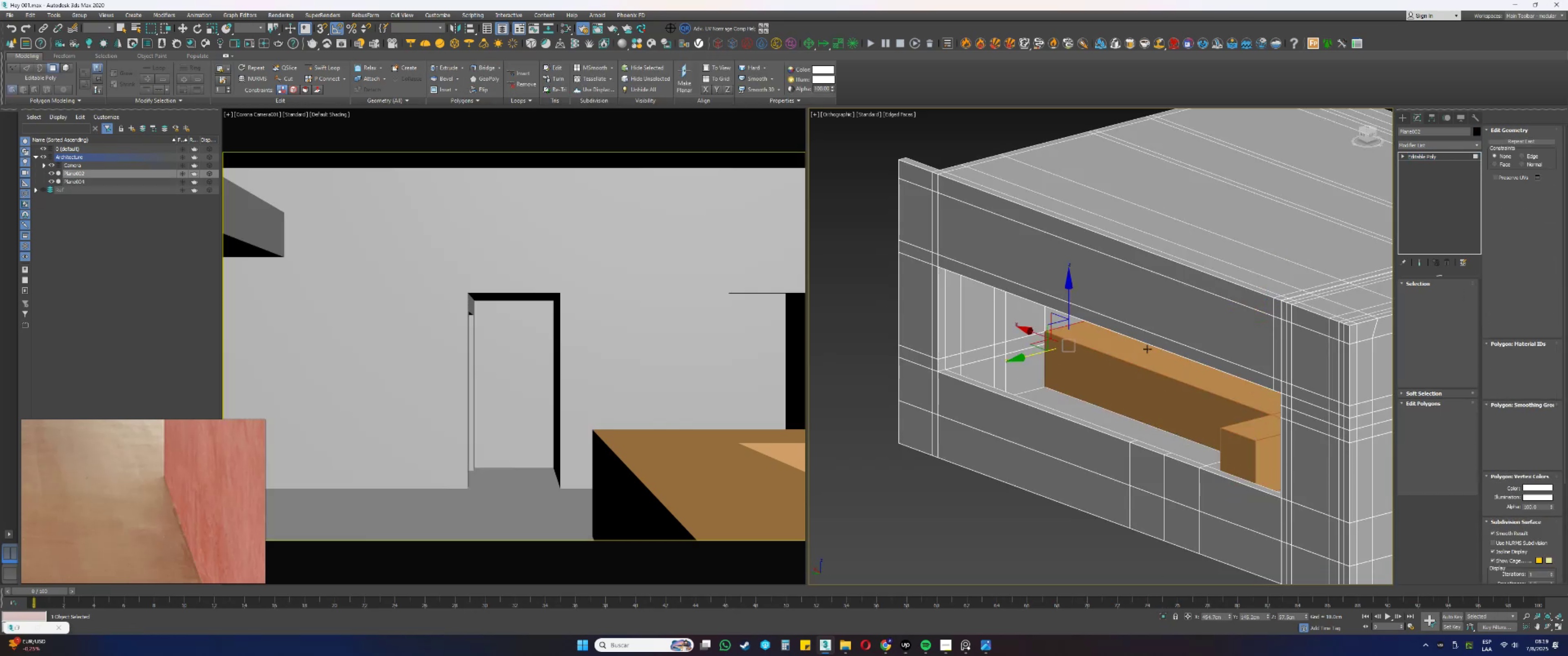 
key(F3)
 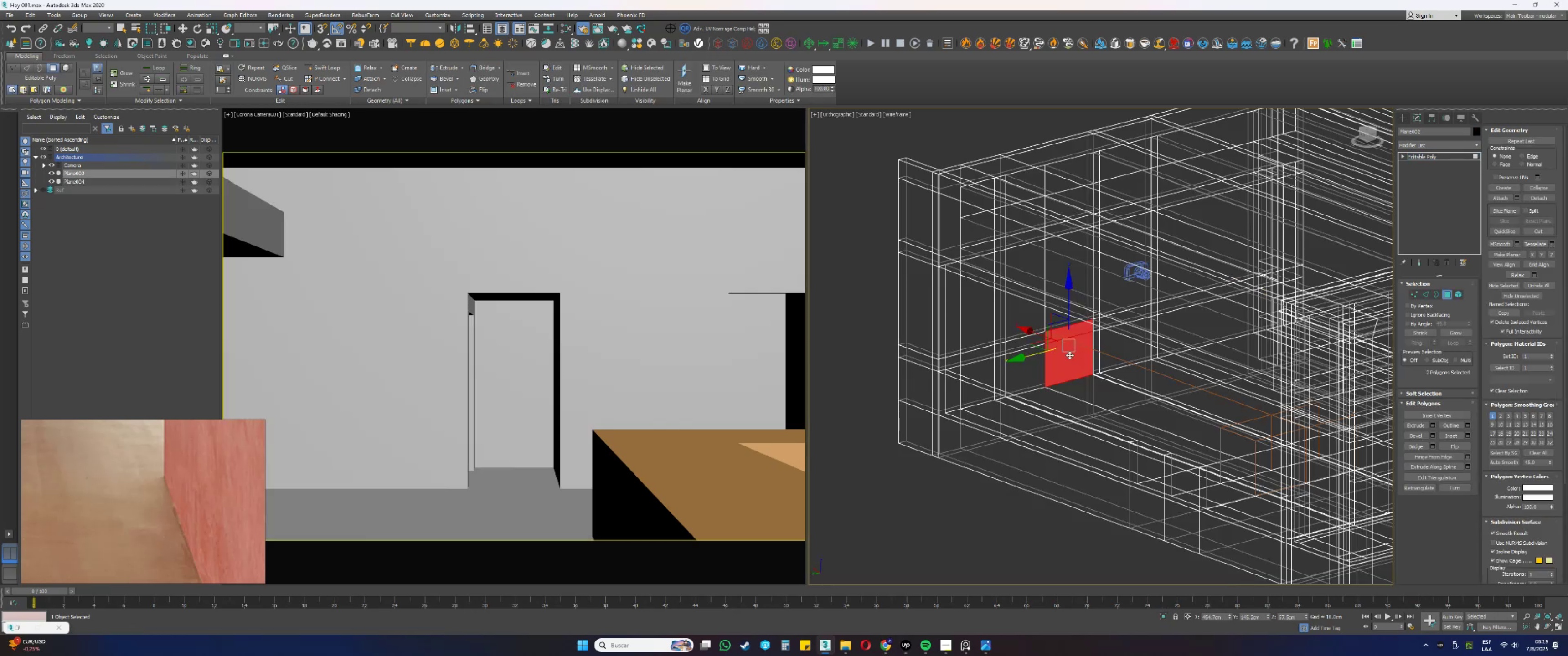 
left_click([1069, 355])
 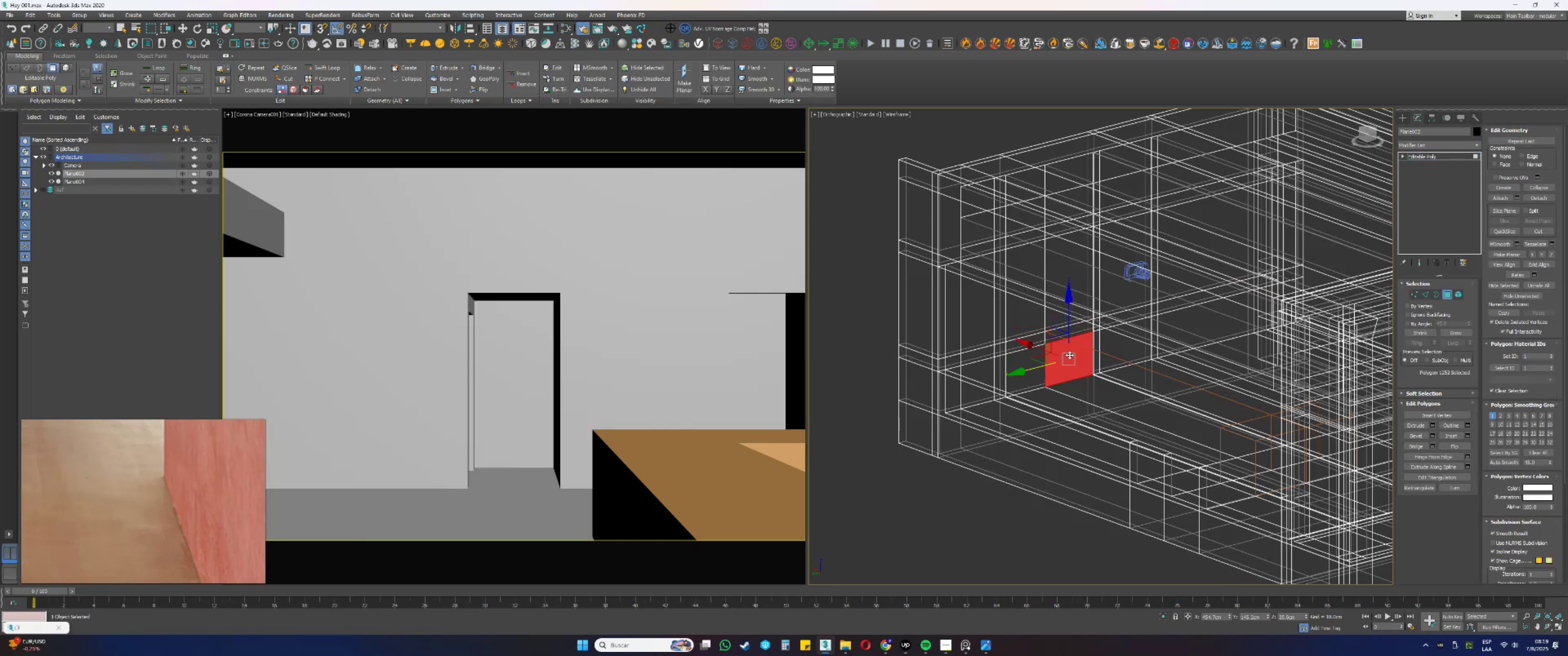 
key(Q)
 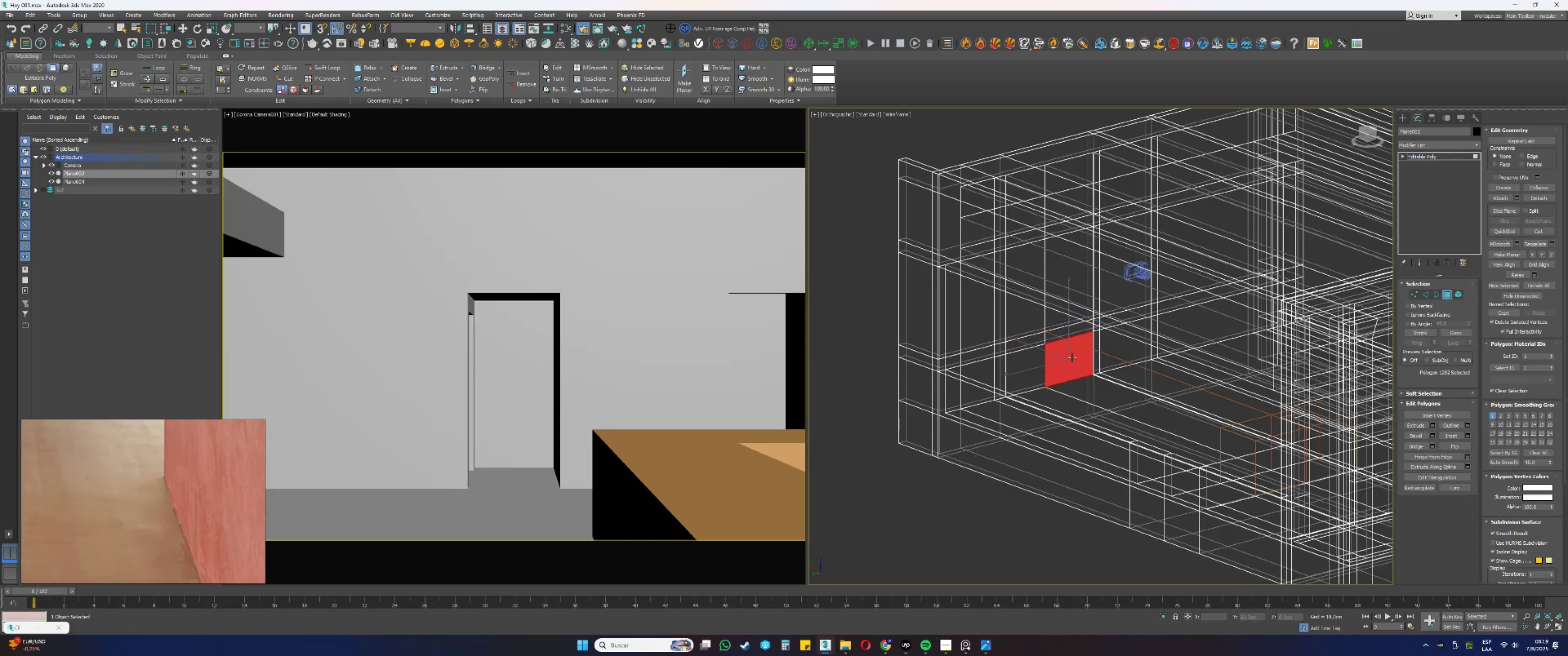 
scroll: coordinate [1072, 334], scroll_direction: up, amount: 2.0
 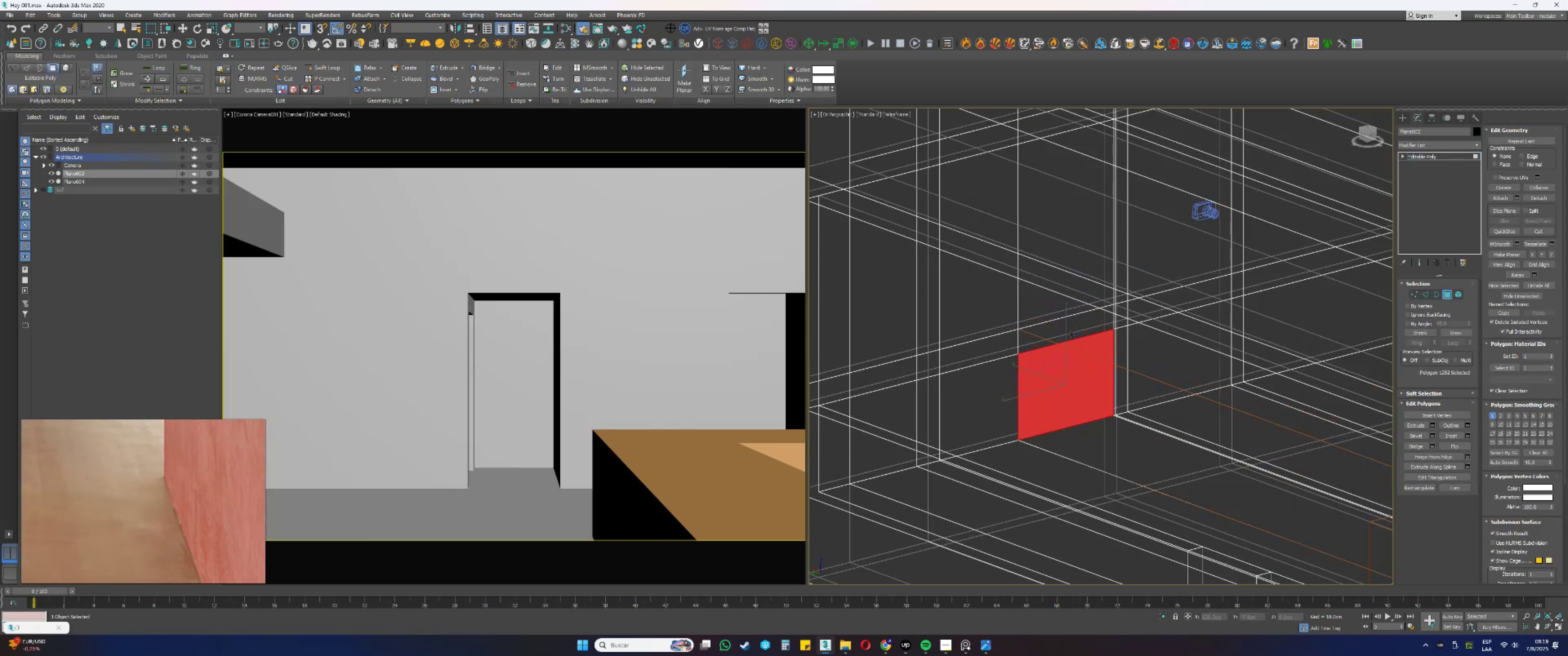 
key(Control+ControlLeft)
 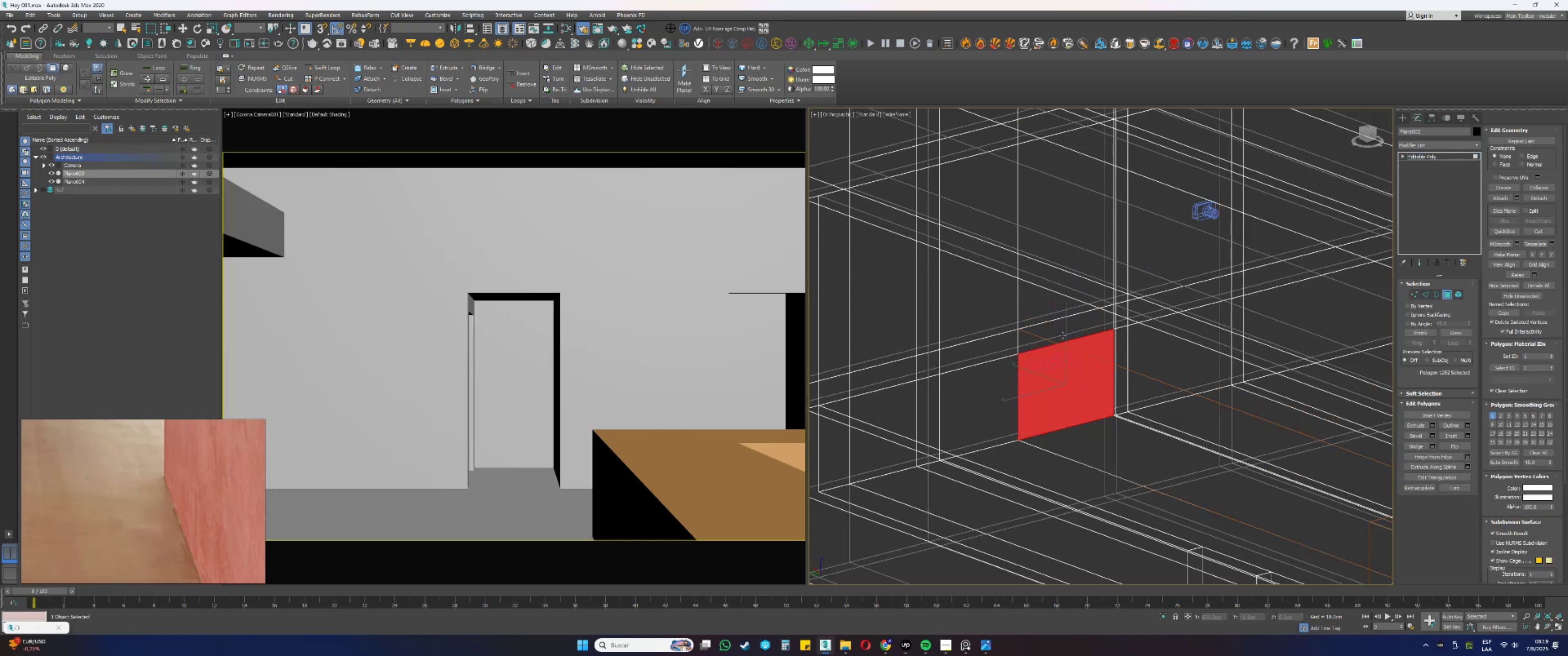 
left_click([1052, 337])
 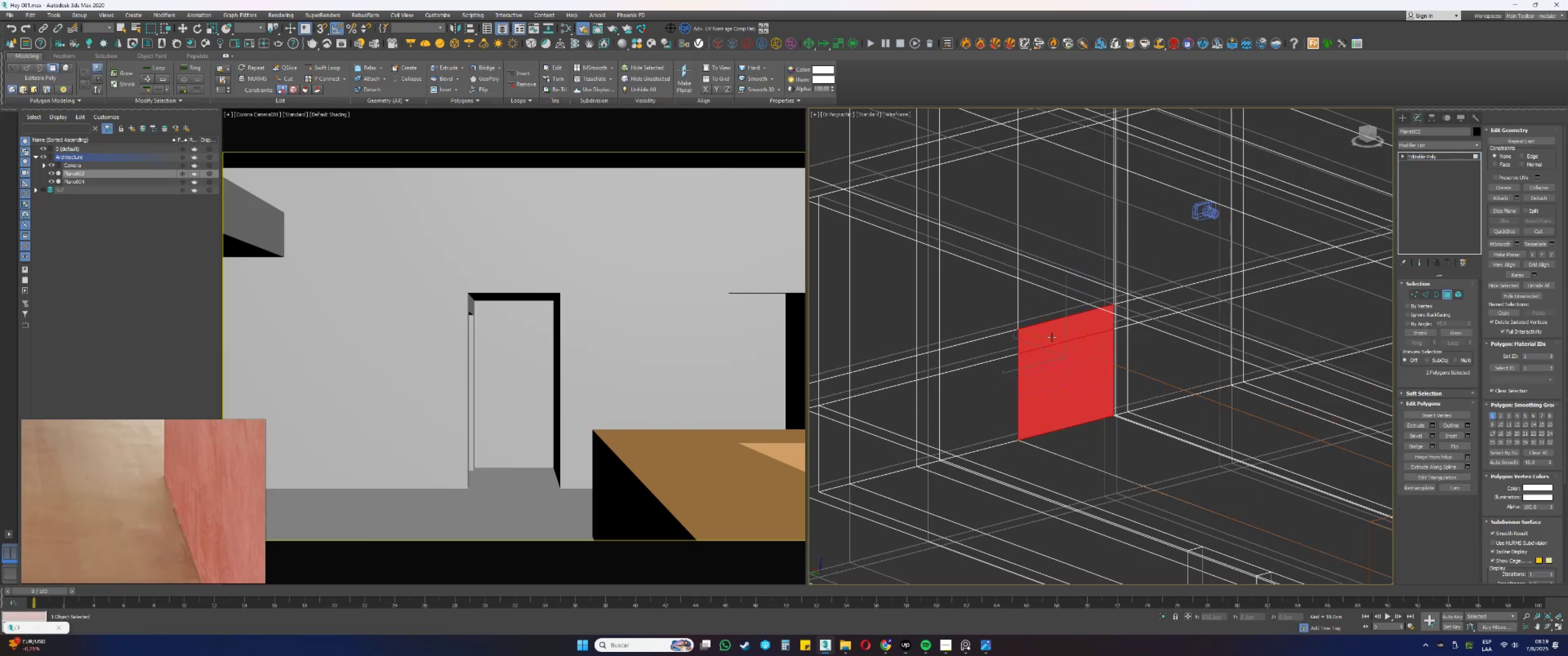 
key(Control+ControlLeft)
 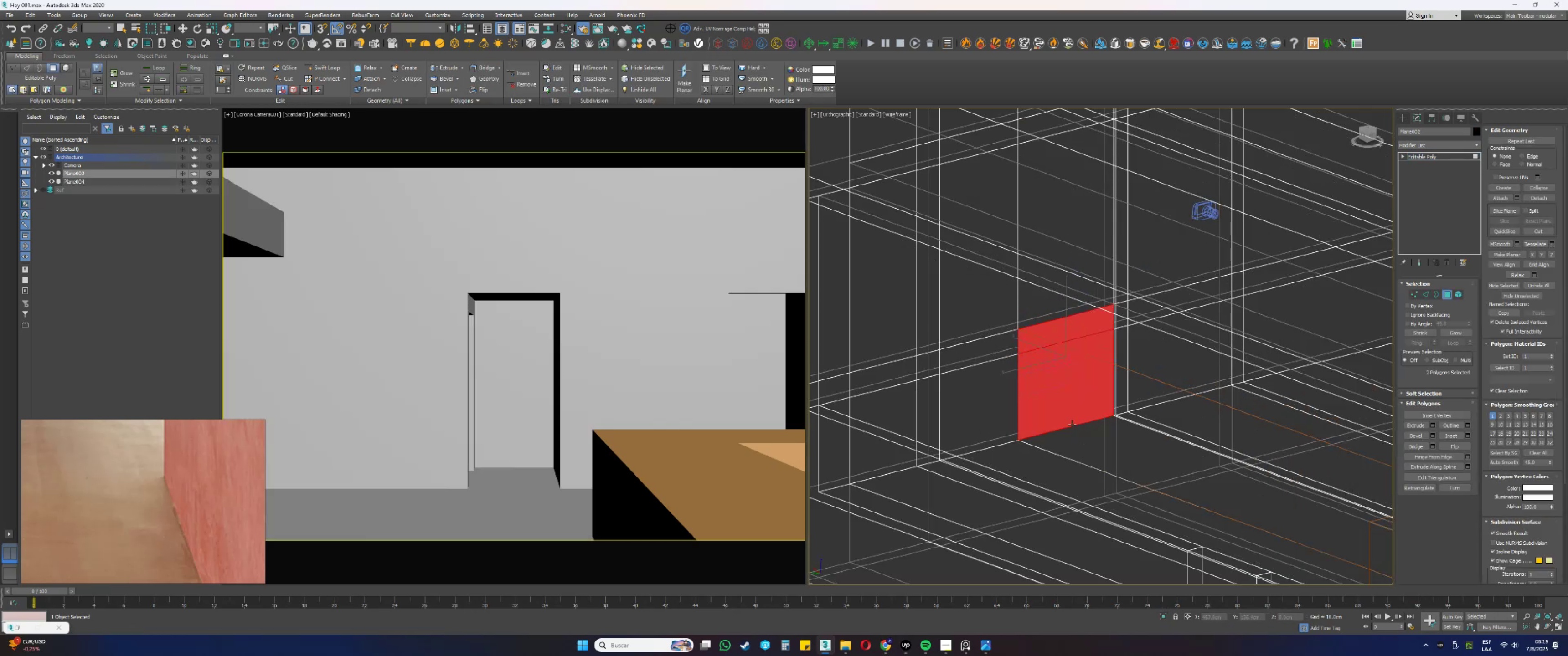 
double_click([1072, 425])
 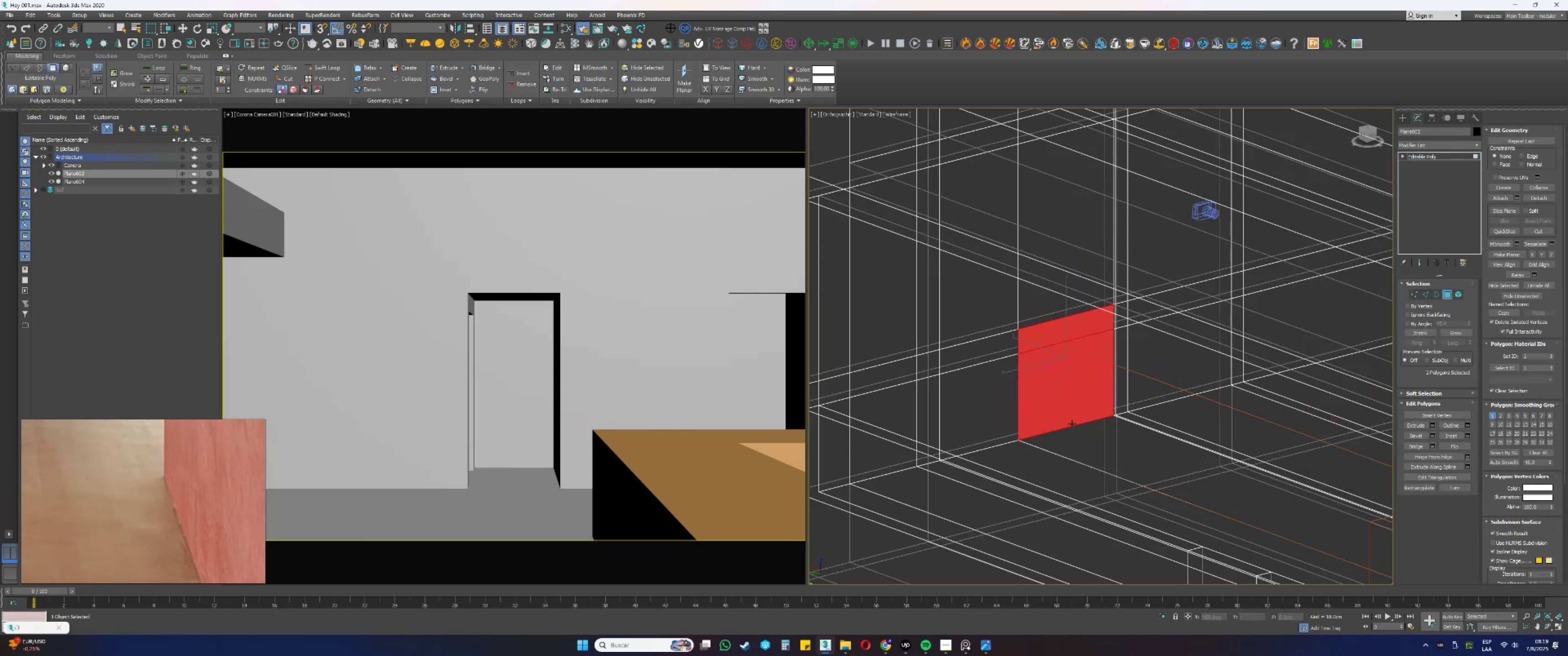 
scroll: coordinate [1072, 424], scroll_direction: down, amount: 1.0
 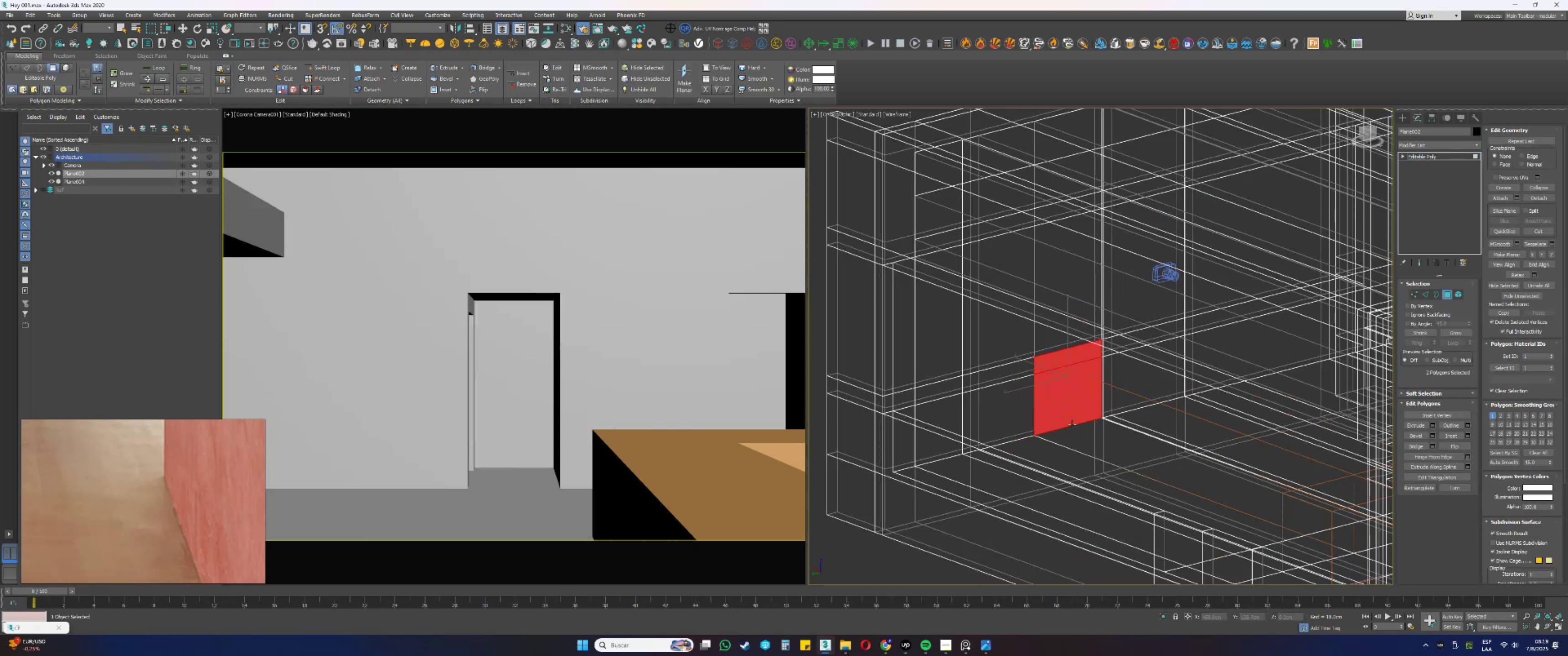 
key(Control+ControlLeft)
 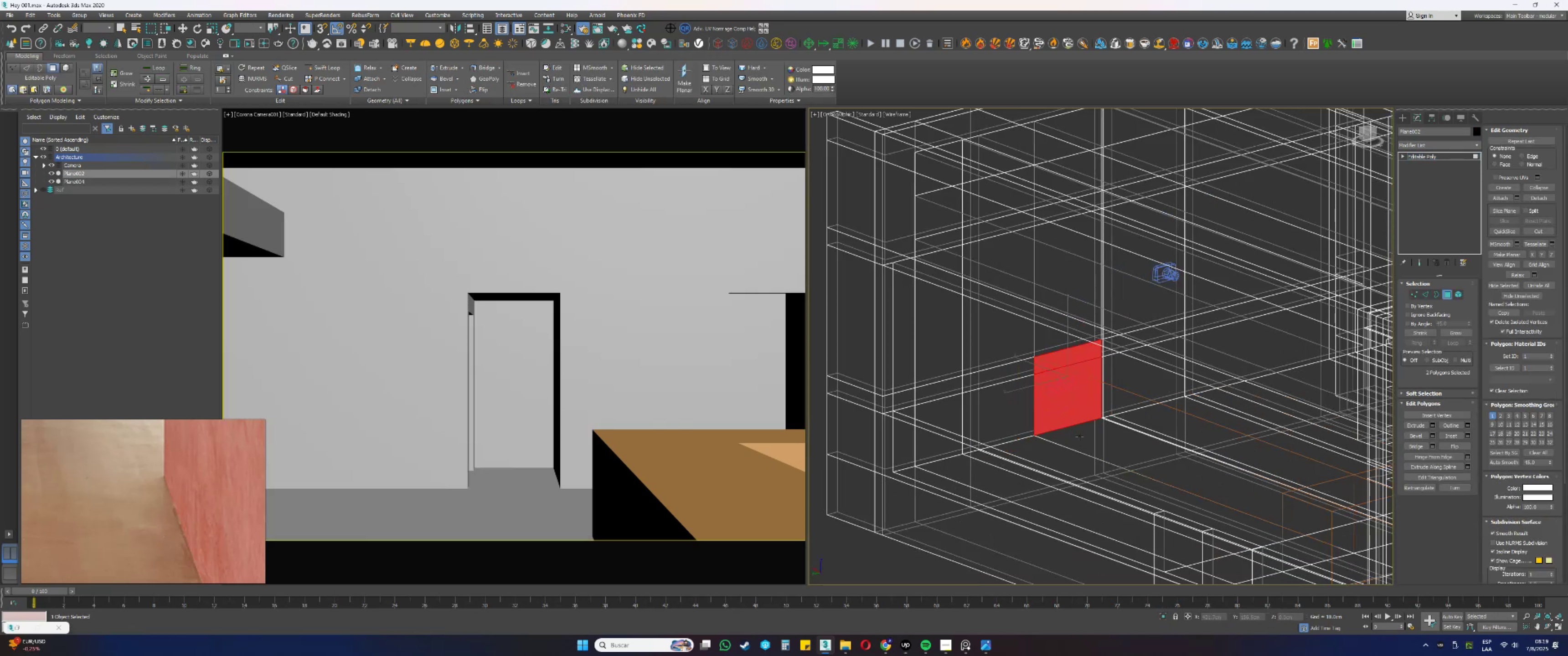 
left_click([1081, 438])
 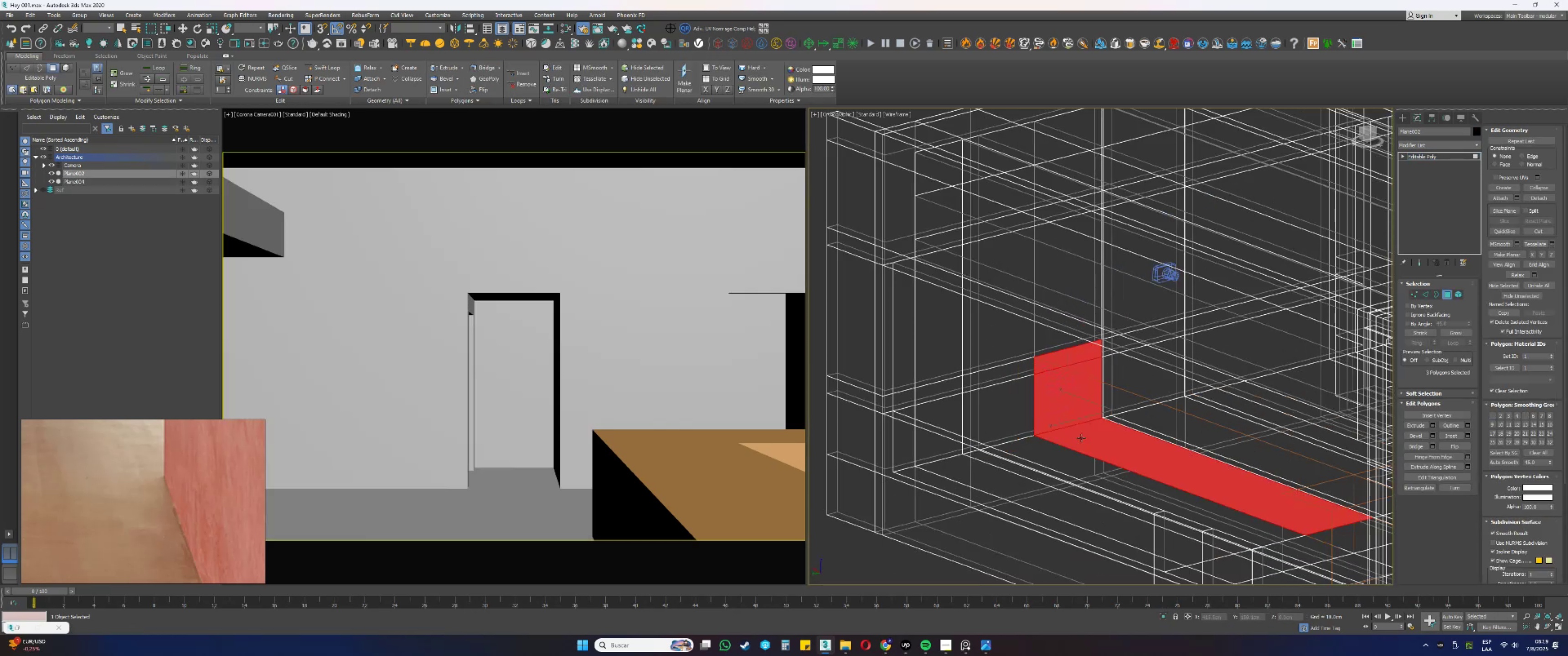 
key(Alt+AltLeft)
 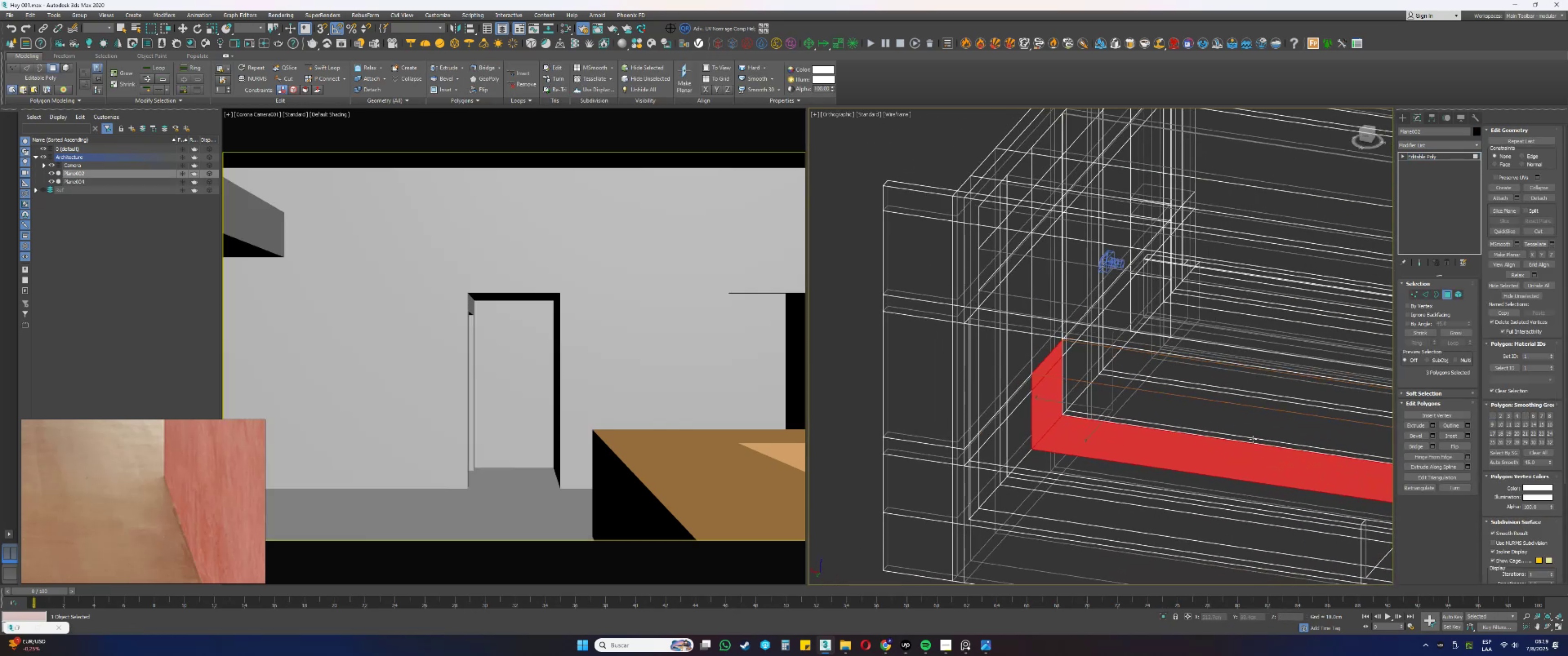 
key(Alt+AltLeft)
 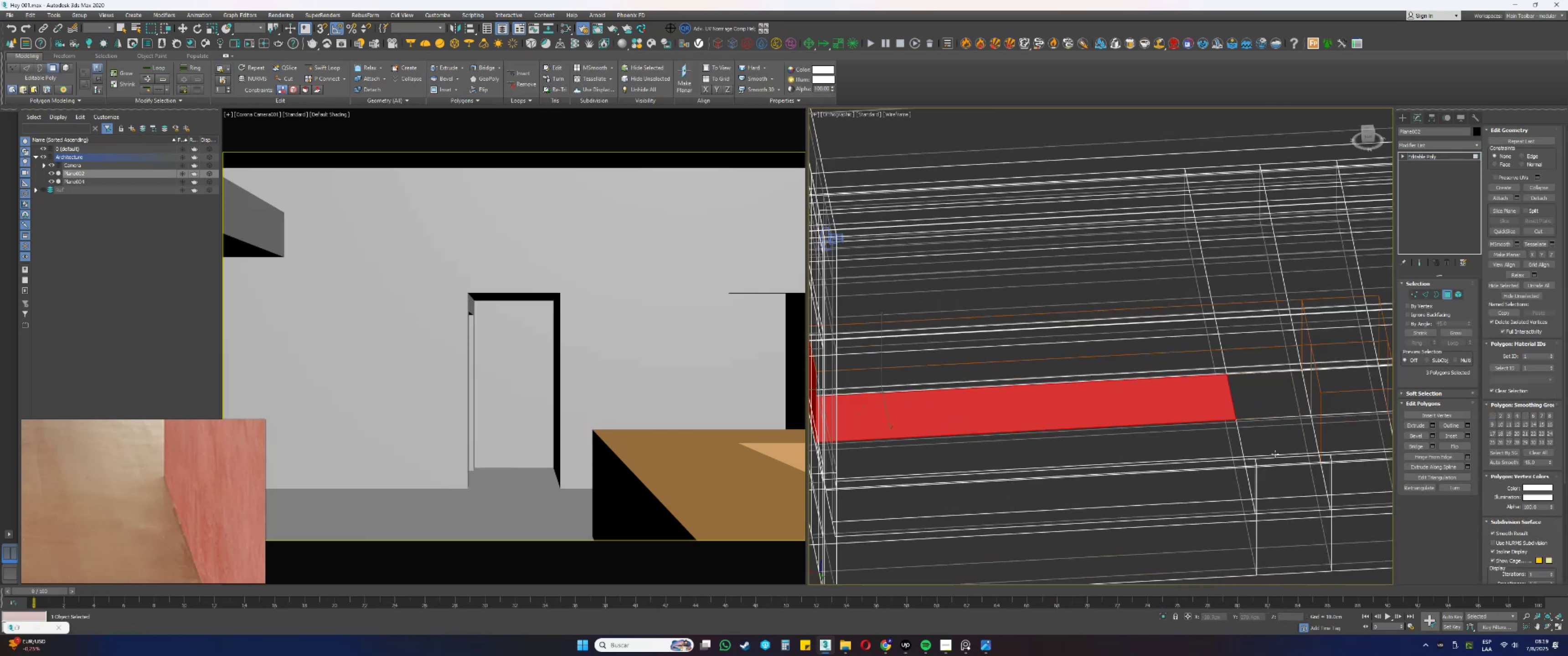 
key(F3)
 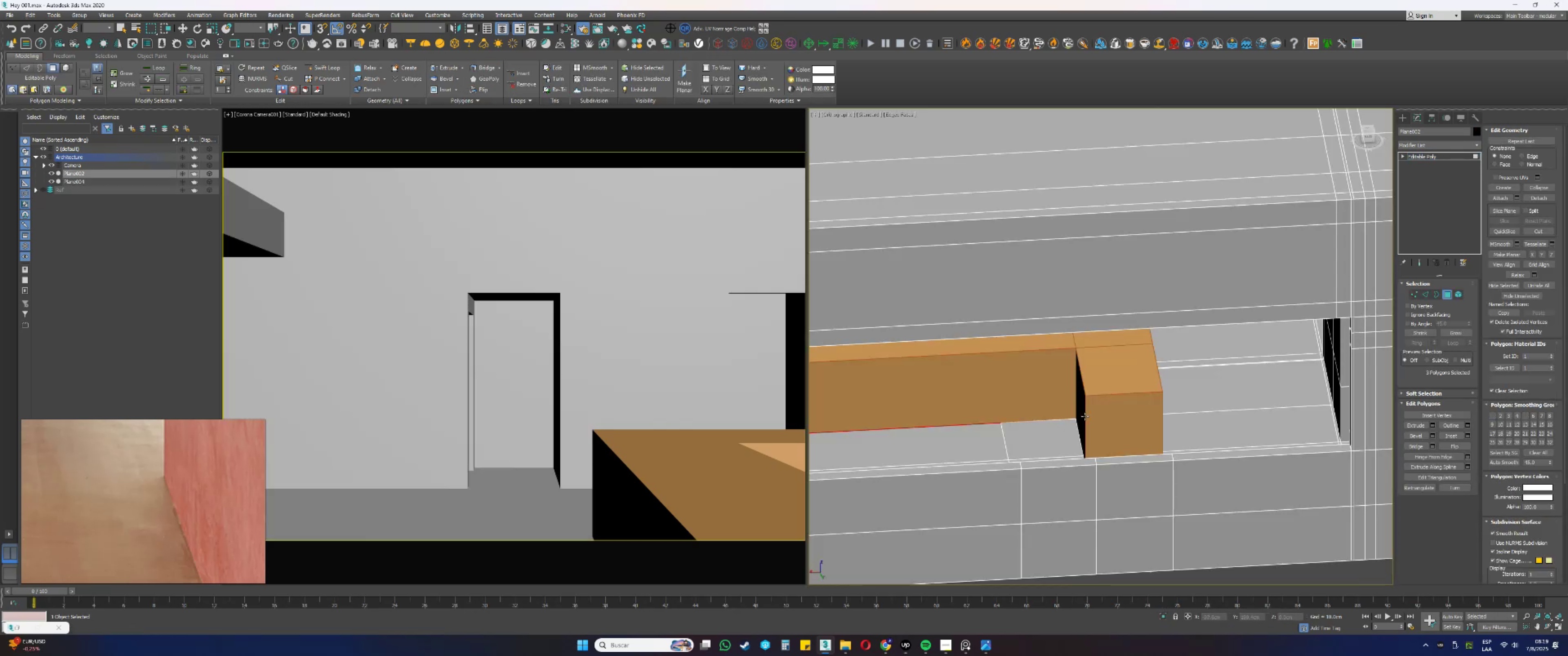 
key(F3)
 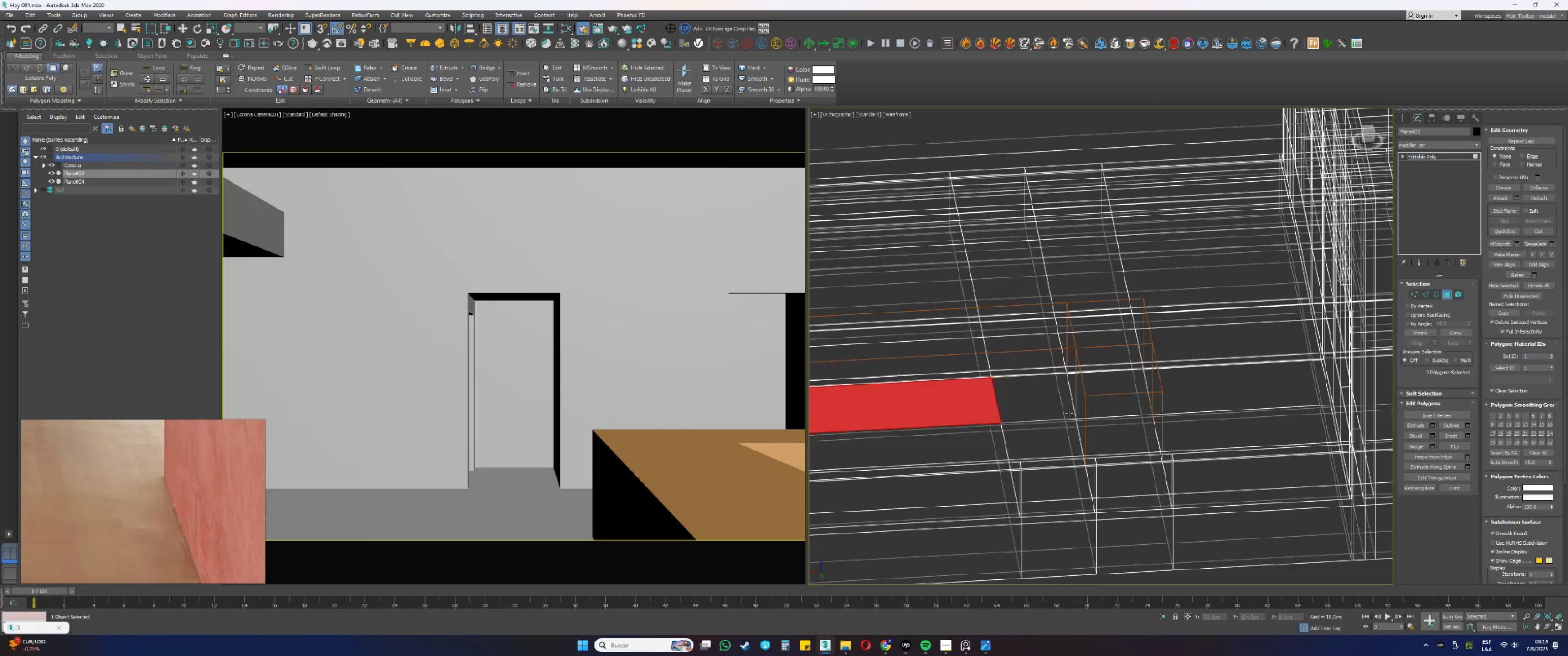 
hold_key(key=ControlLeft, duration=1.12)
left_click([1060, 408])
 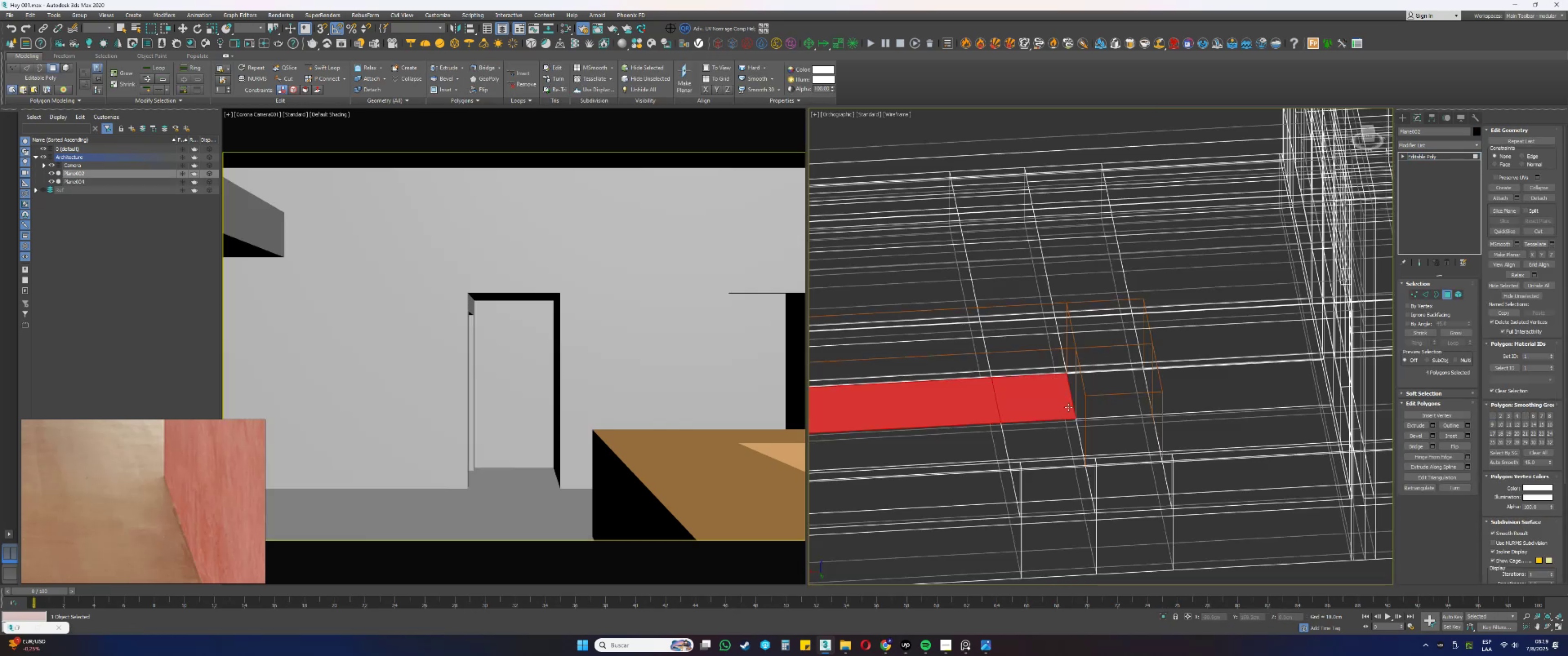 
double_click([1106, 400])
 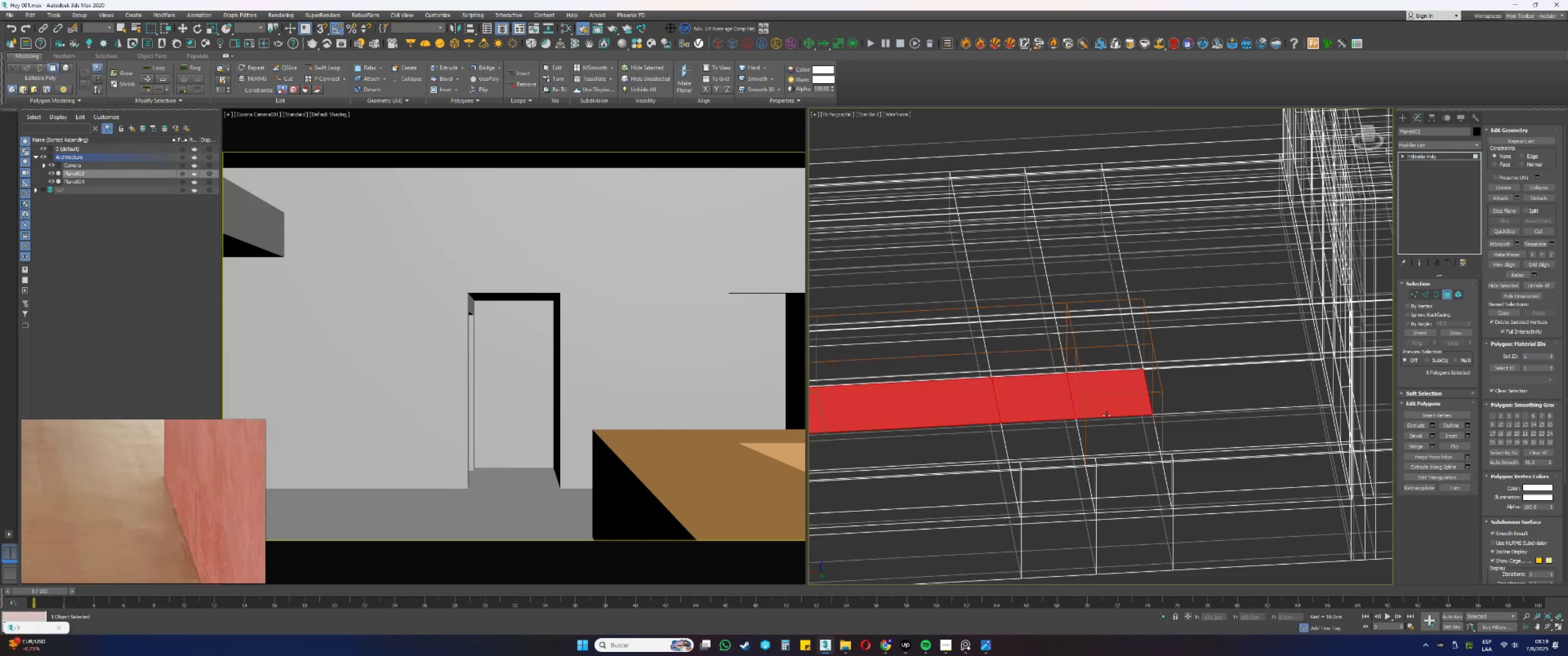 
triple_click([1110, 433])
 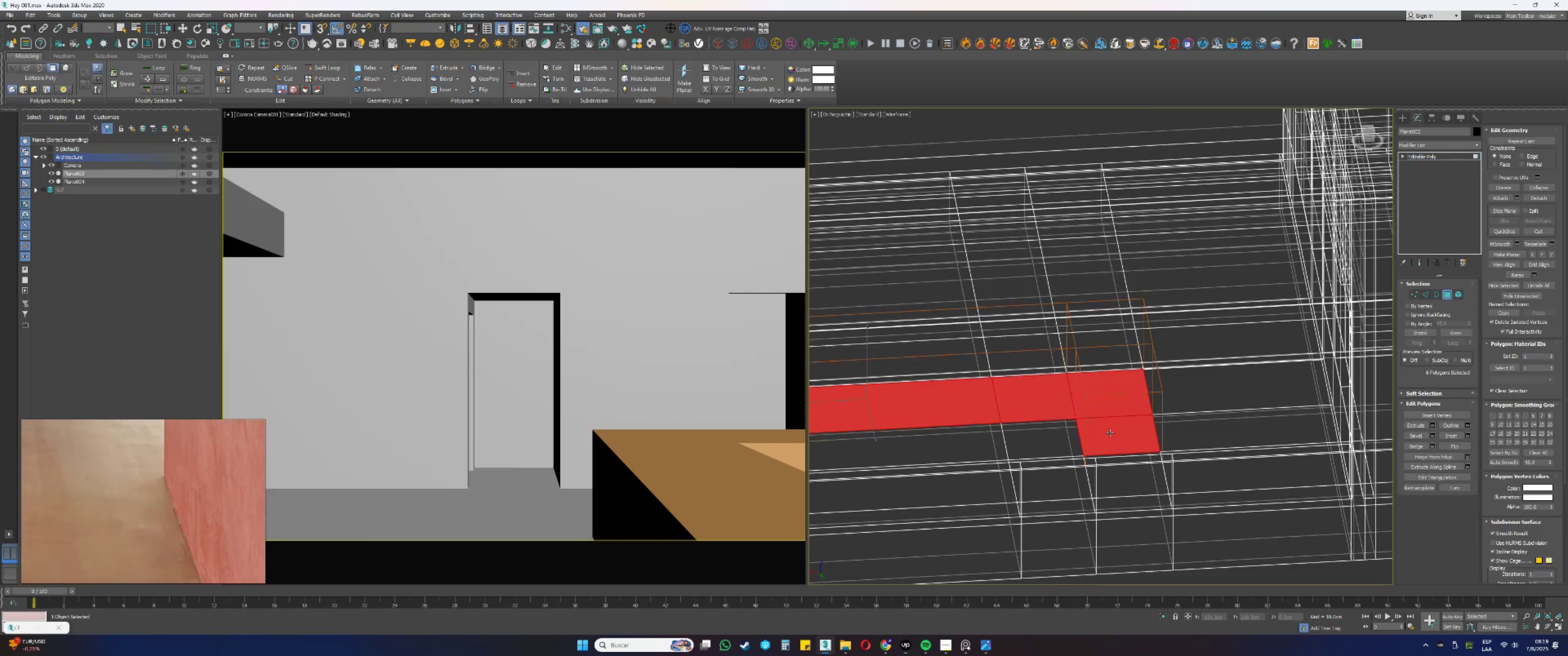 
key(Alt+AltLeft)
 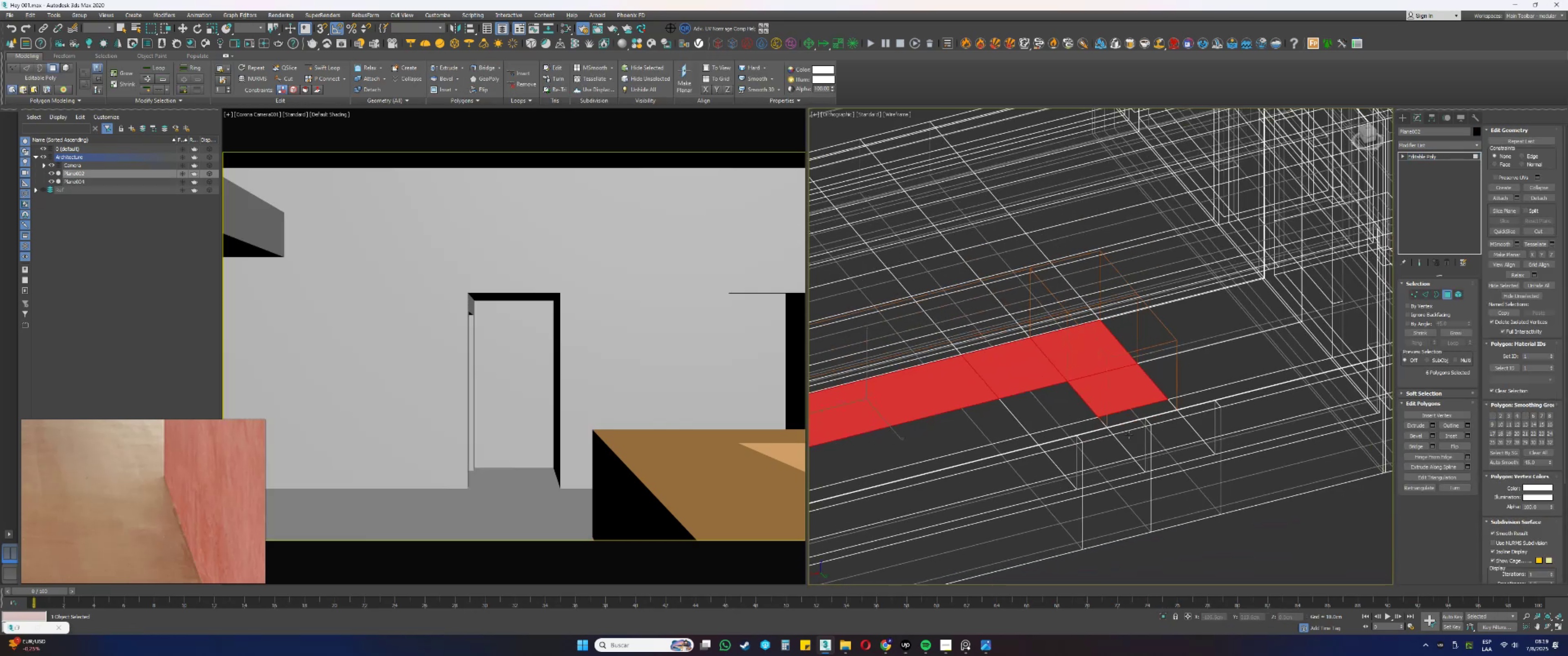 
key(F3)
 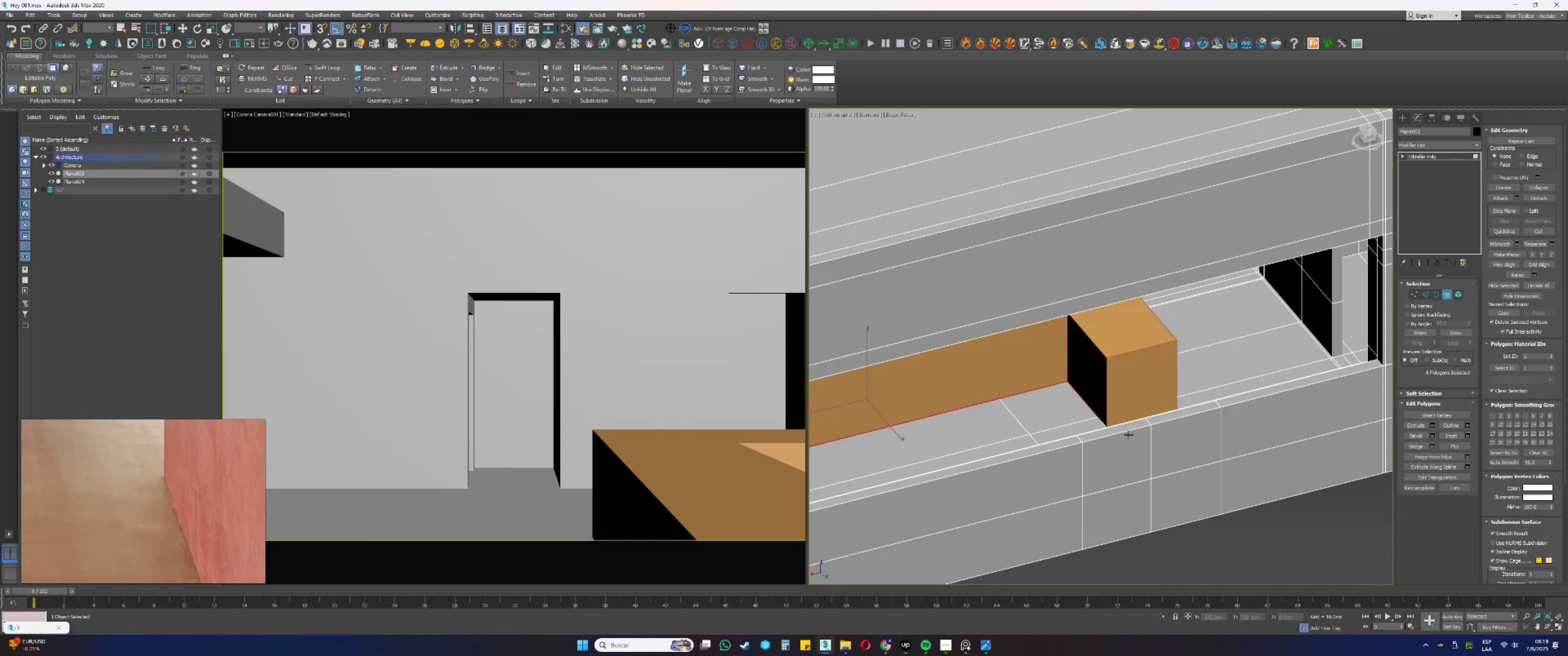 
hold_key(key=AltLeft, duration=0.5)
 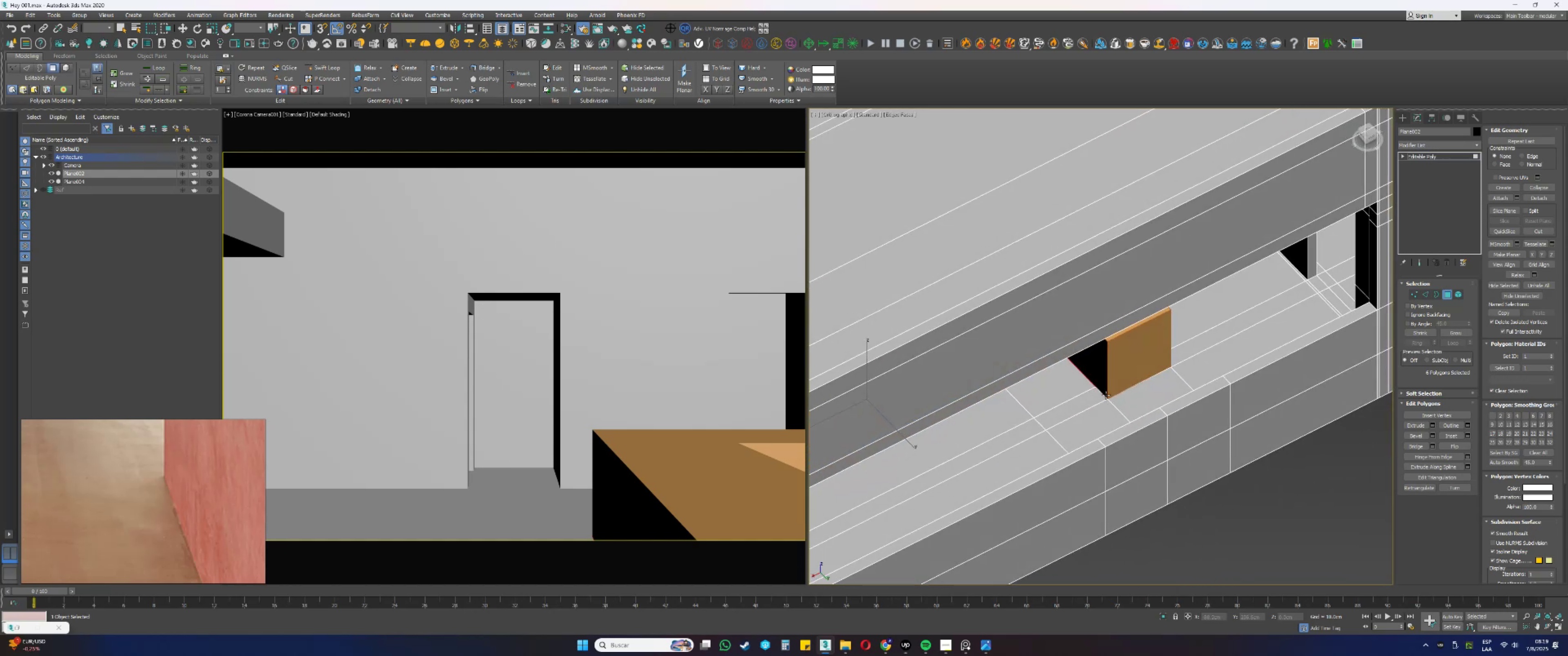 
key(Control+ControlLeft)
 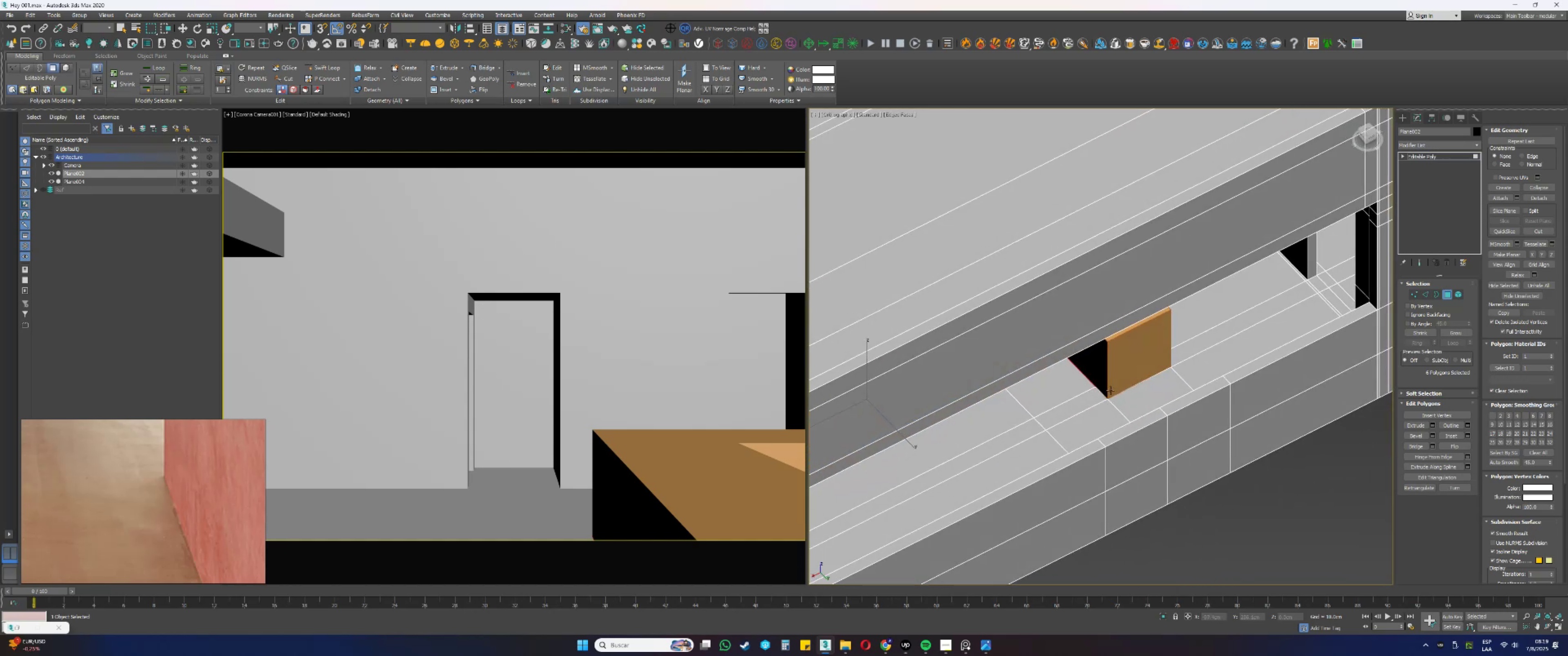 
left_click([1110, 390])
 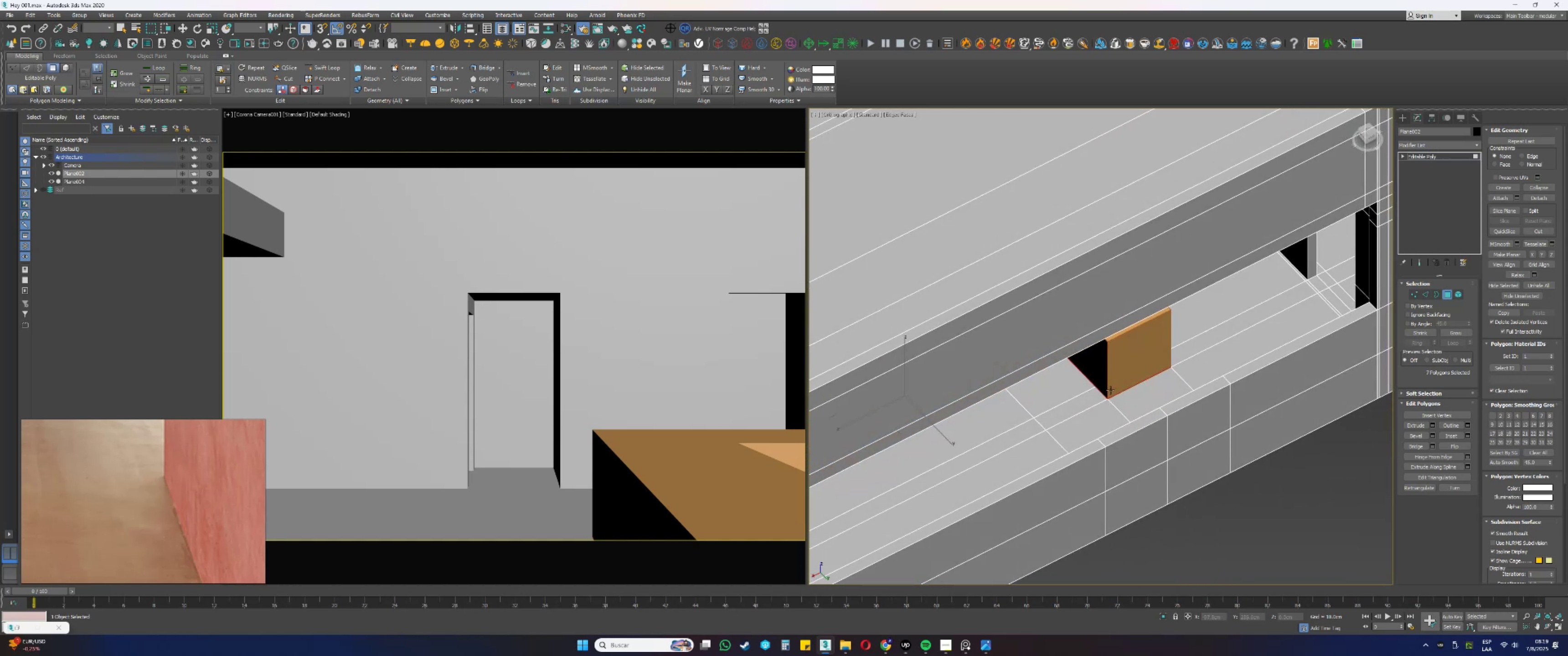 
key(F3)
 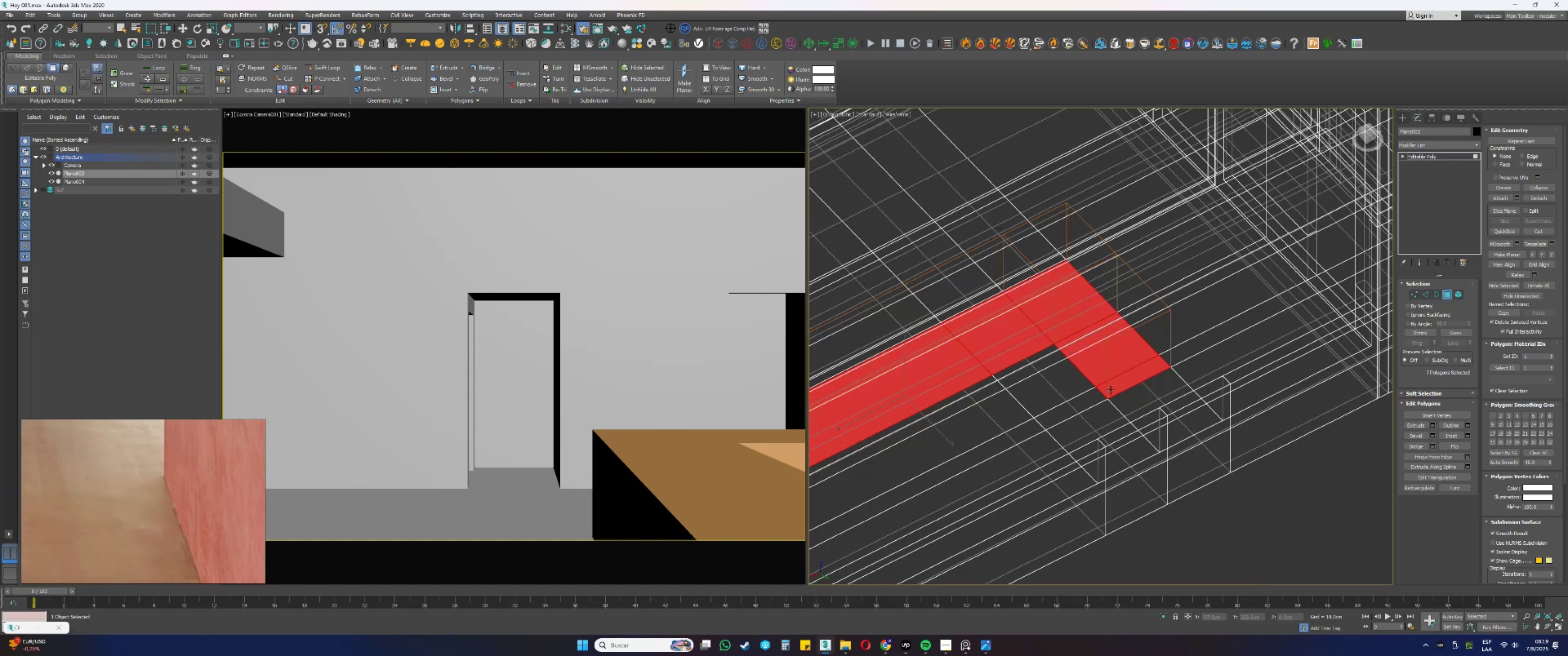 
key(F3)
 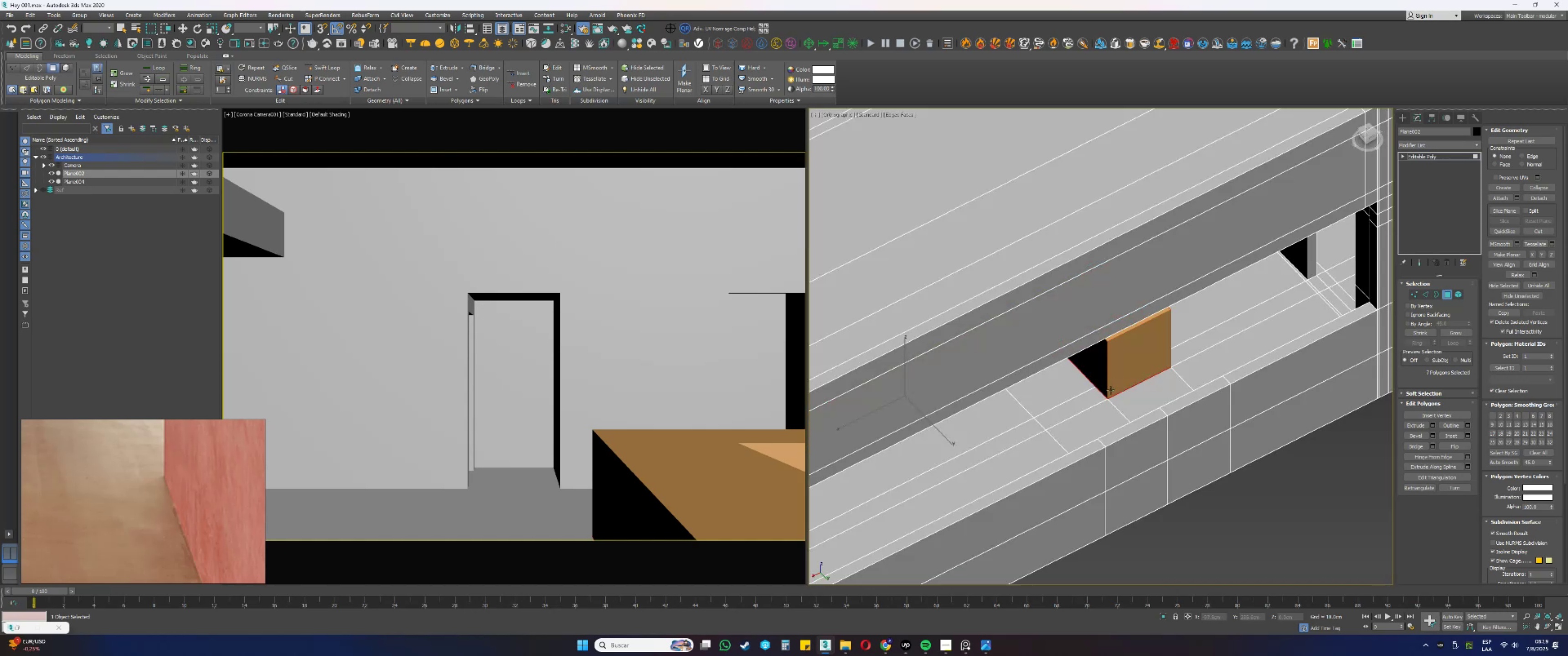 
key(Delete)
 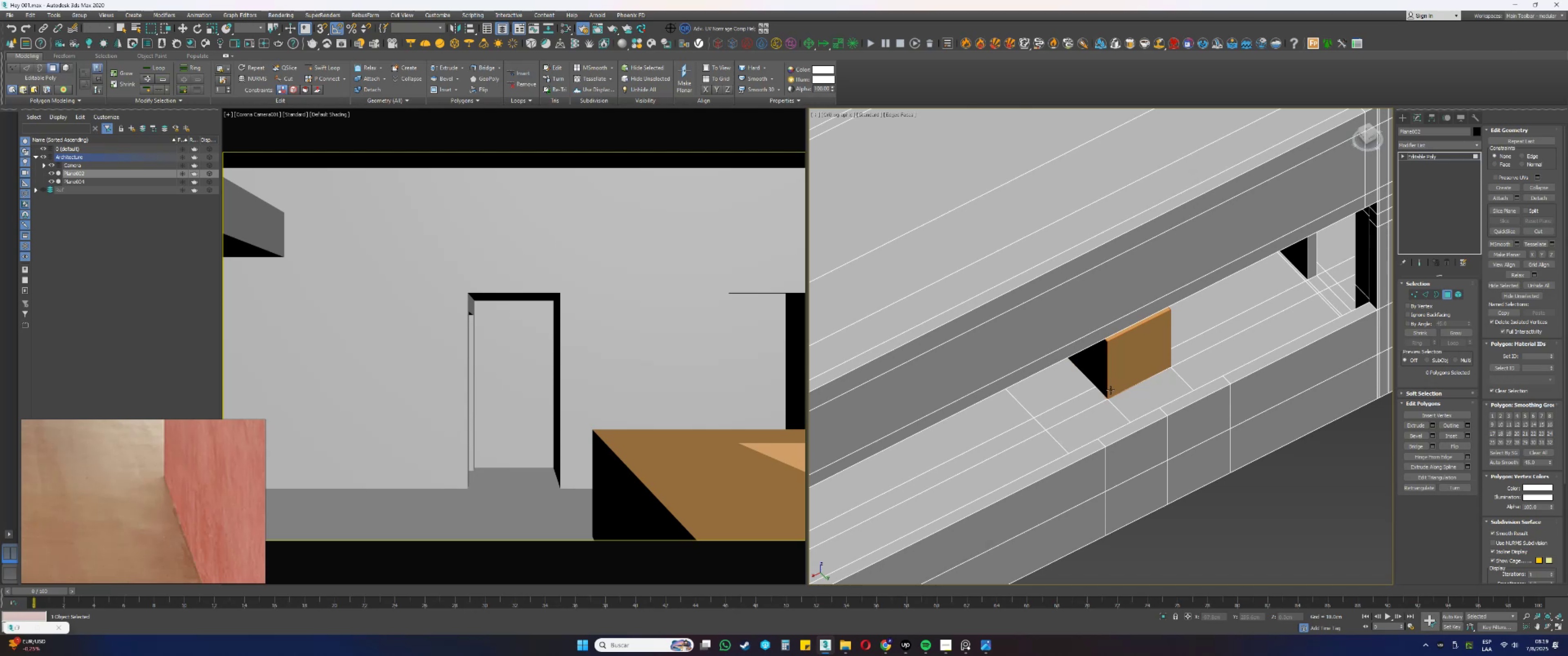 
wait(10.99)
 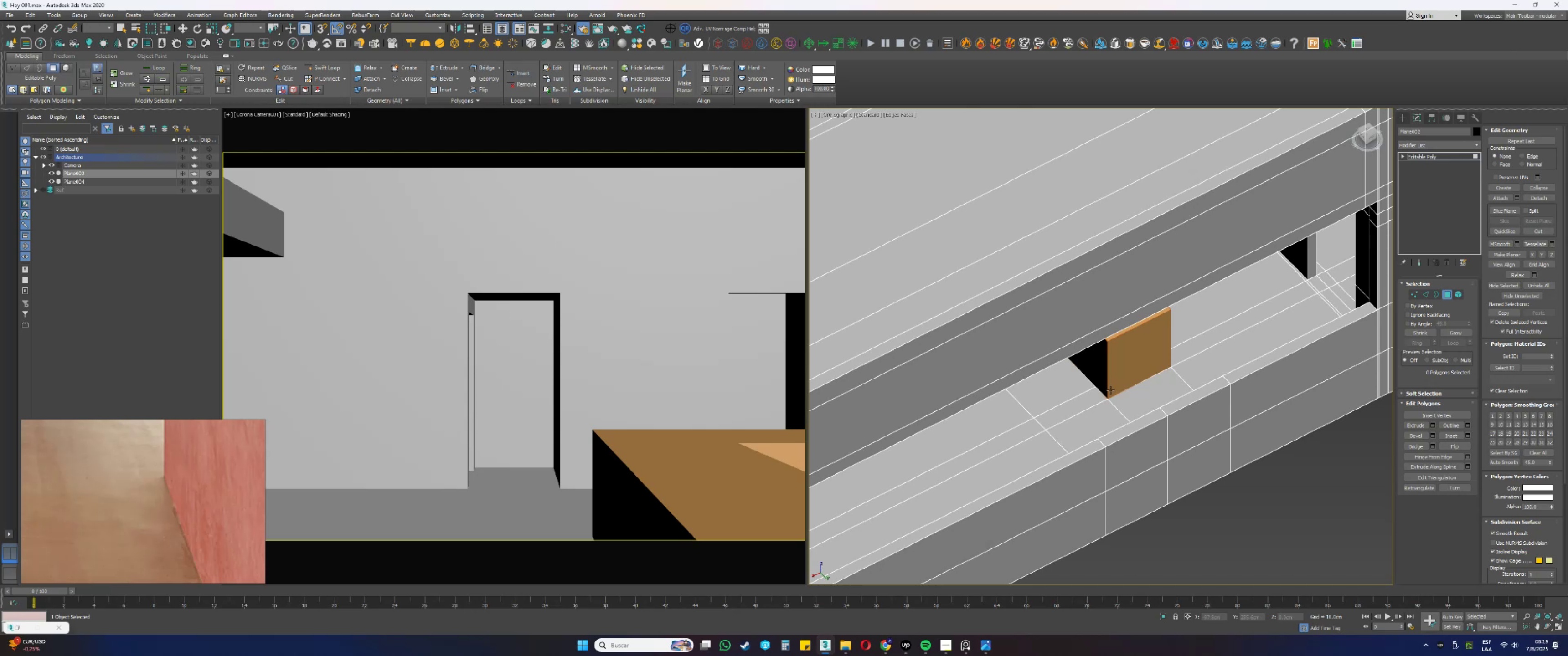 
scroll: coordinate [1106, 377], scroll_direction: down, amount: 2.0
 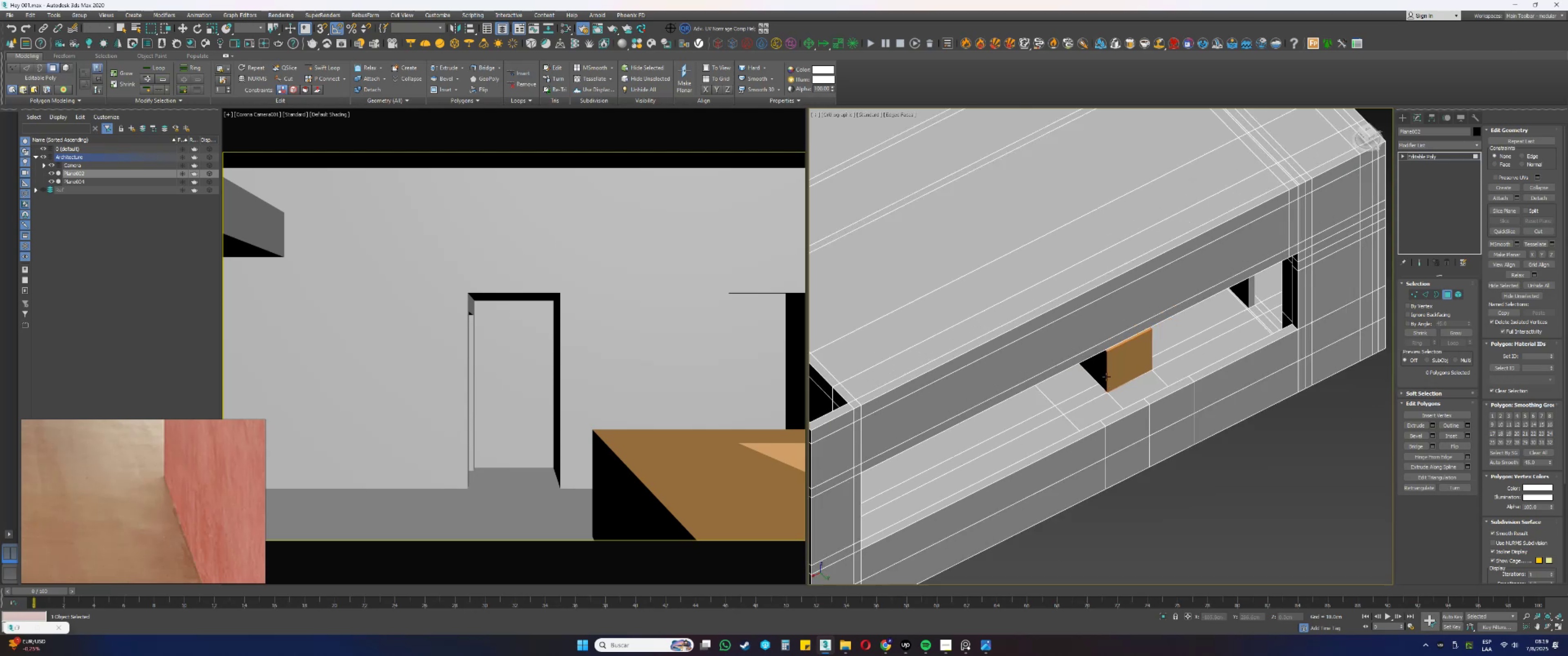 
hold_key(key=AltLeft, duration=0.47)
 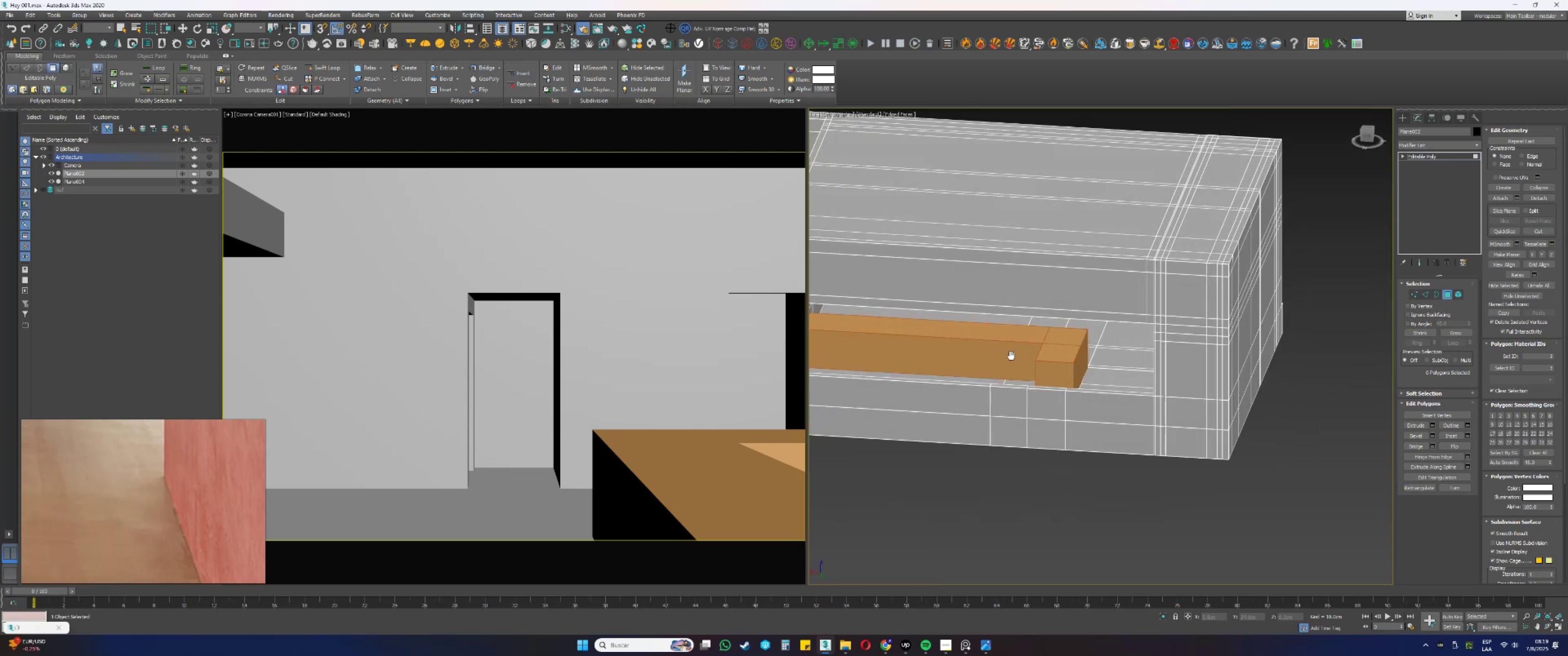 
key(Alt+AltLeft)
 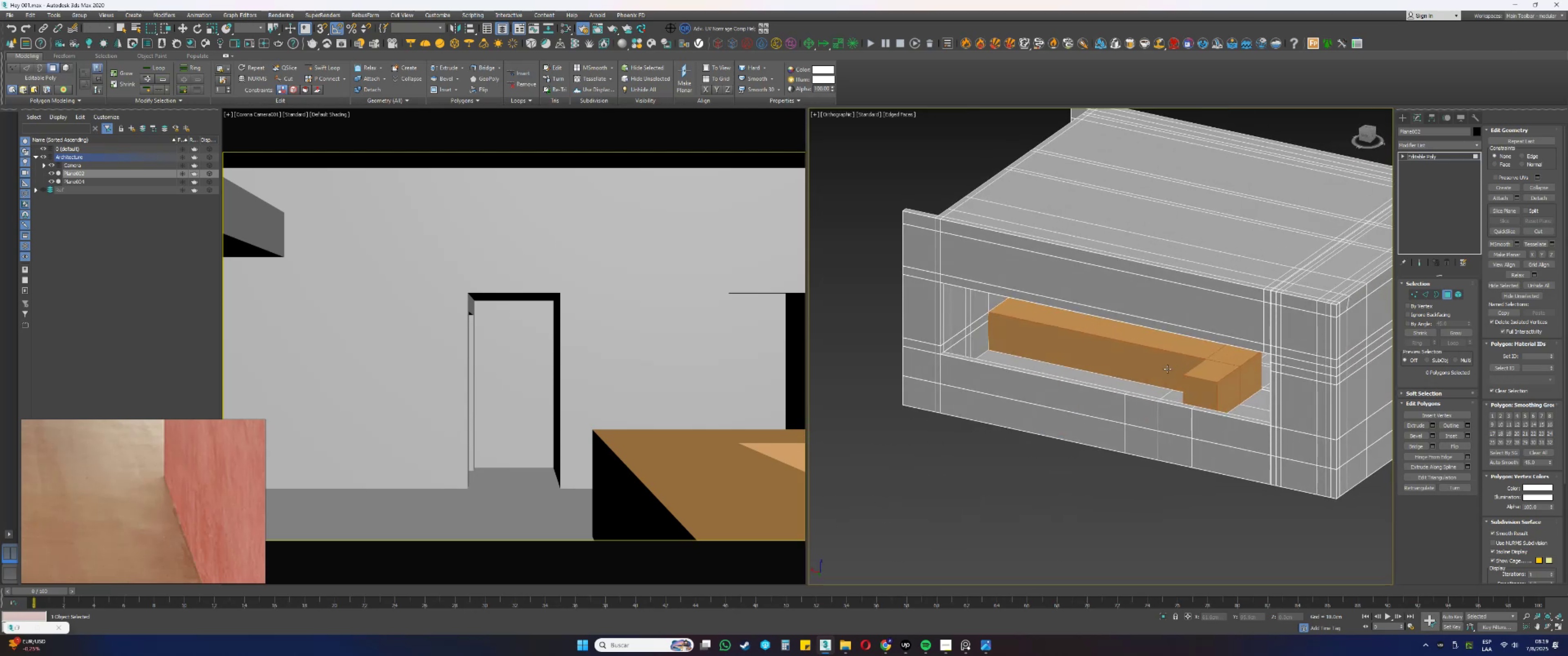 
key(4)
 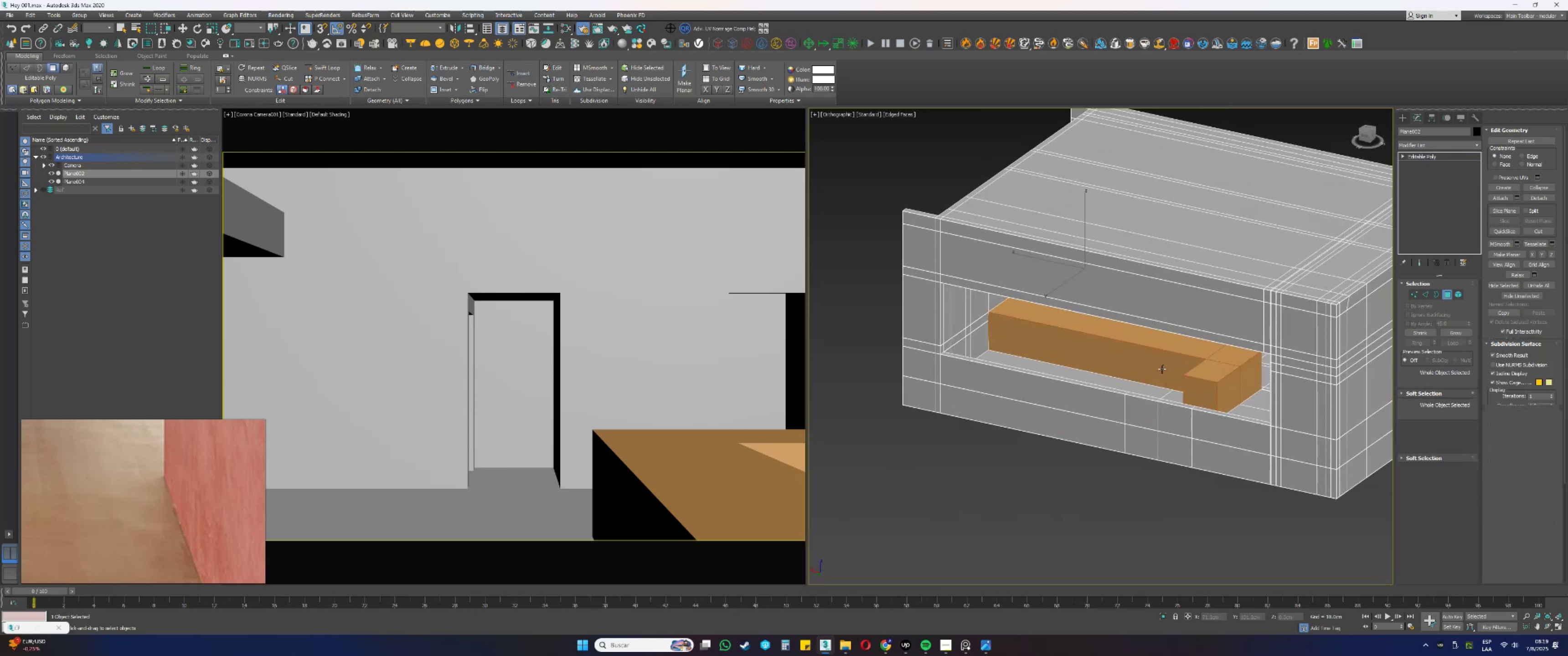 
hold_key(key=AltLeft, duration=0.4)
 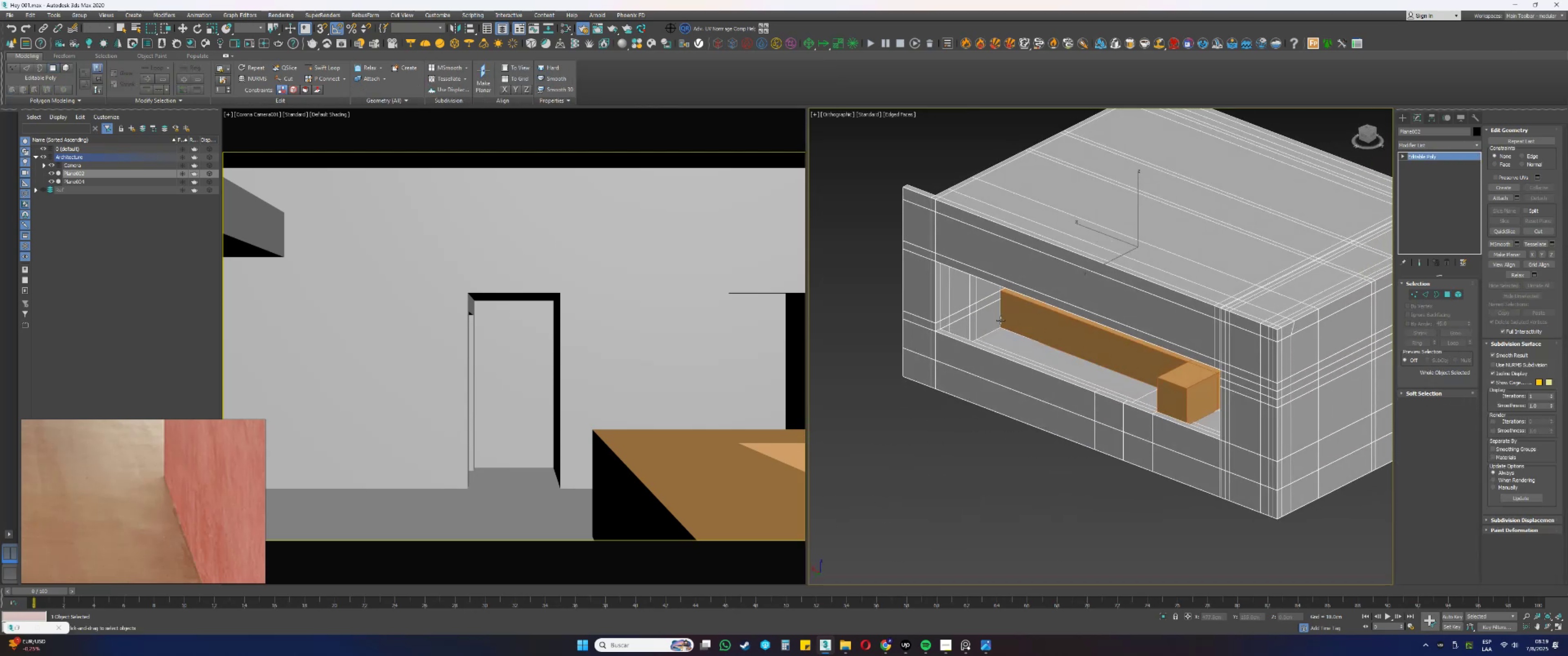 
scroll: coordinate [1001, 320], scroll_direction: up, amount: 1.0
 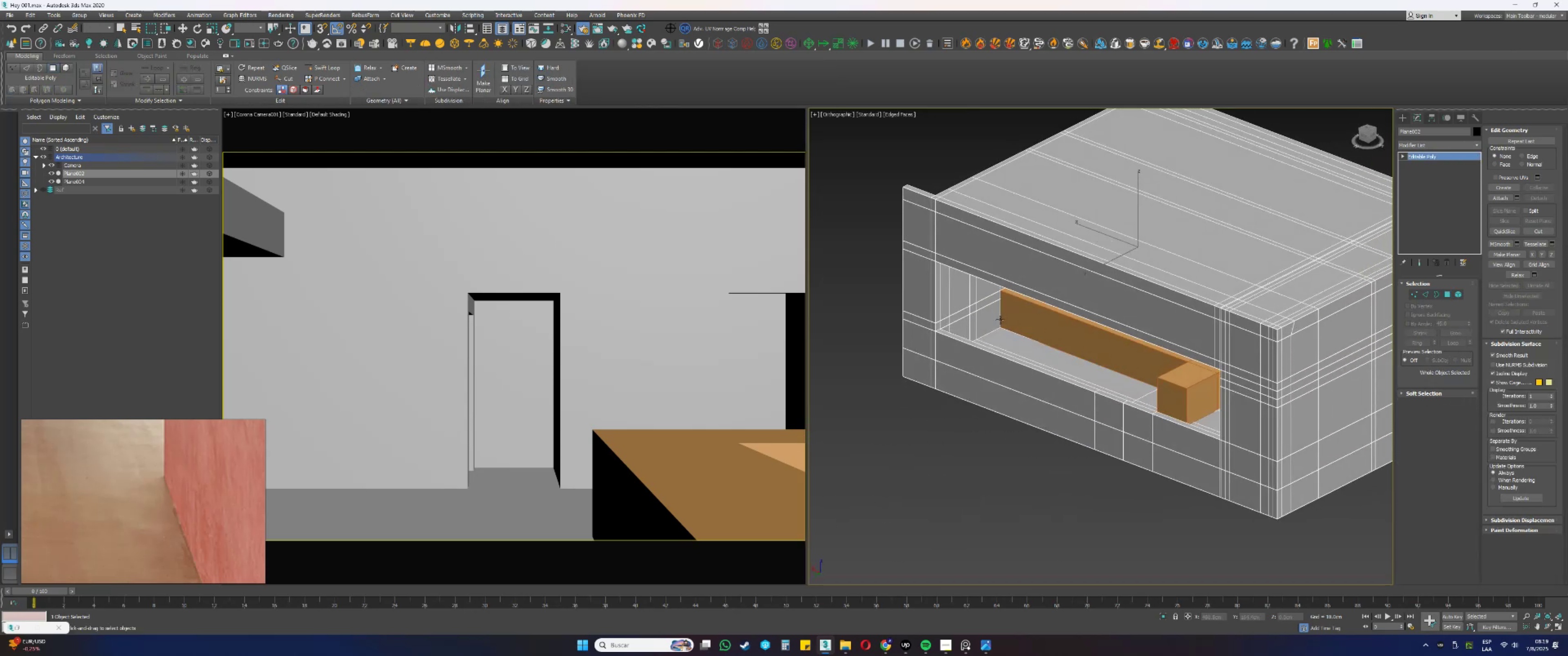 
hold_key(key=AltLeft, duration=0.41)
 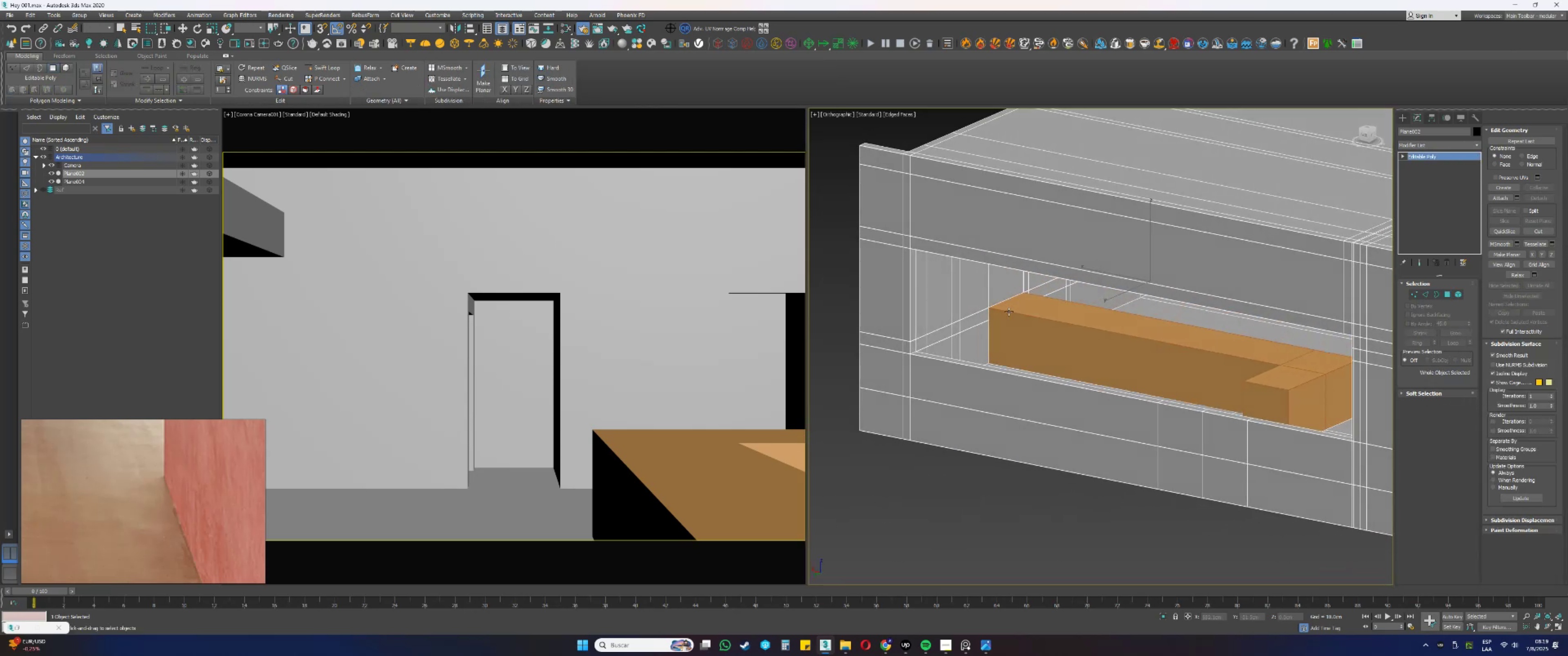 
scroll: coordinate [1003, 313], scroll_direction: up, amount: 2.0
 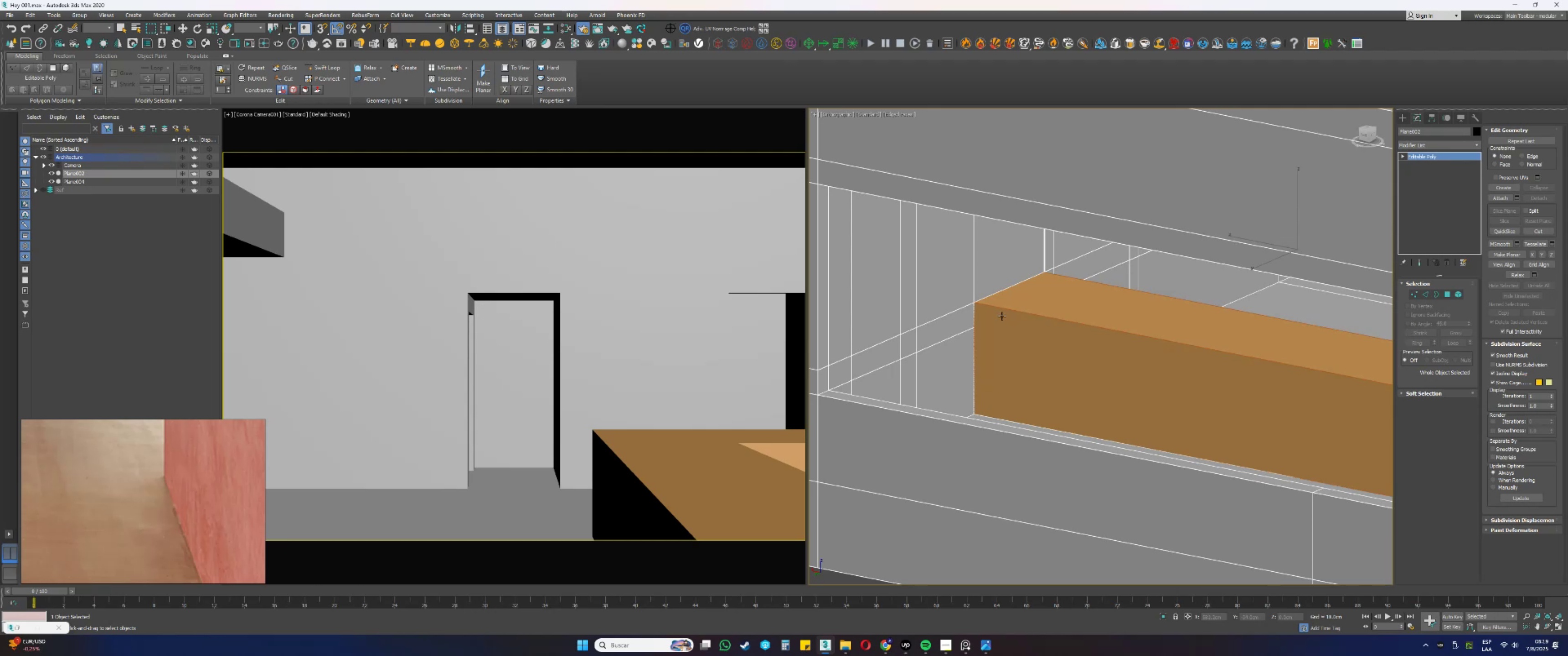 
left_click([1002, 324])
 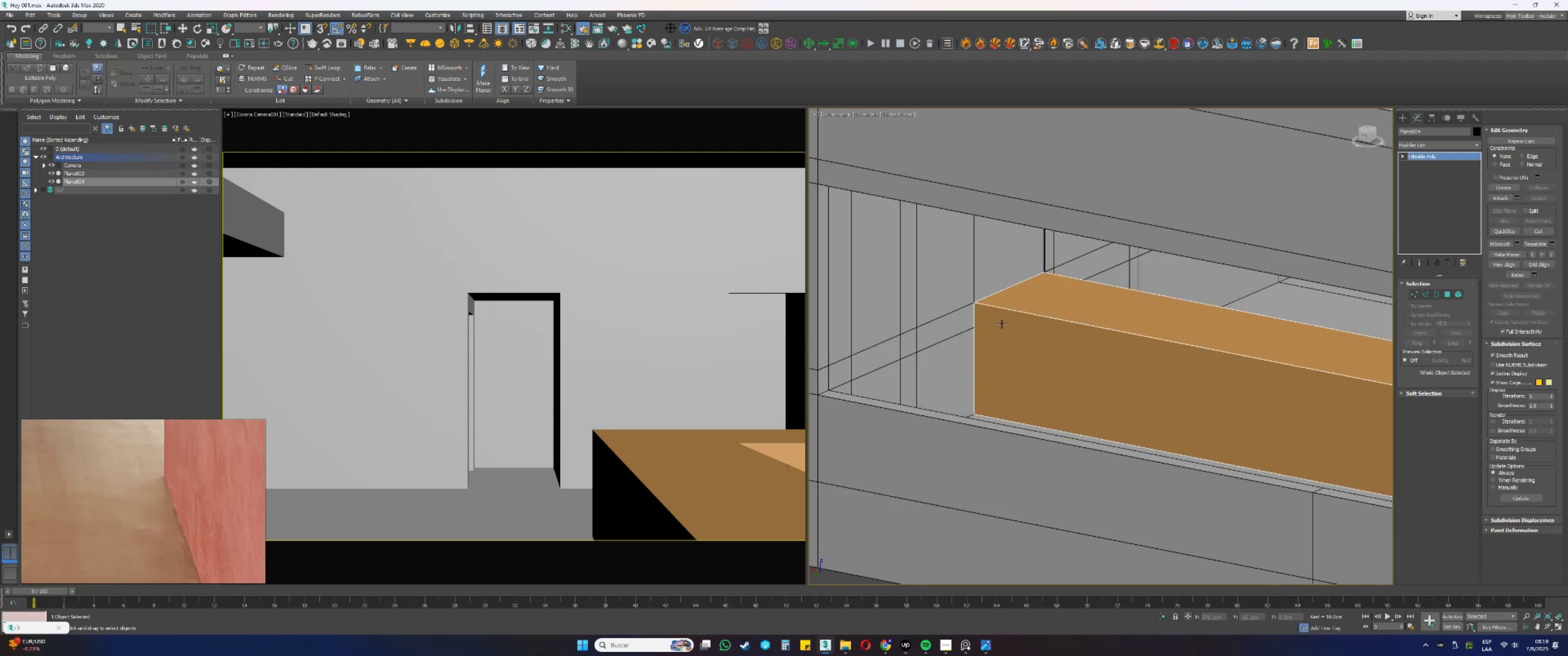 
scroll: coordinate [1002, 324], scroll_direction: down, amount: 2.0
 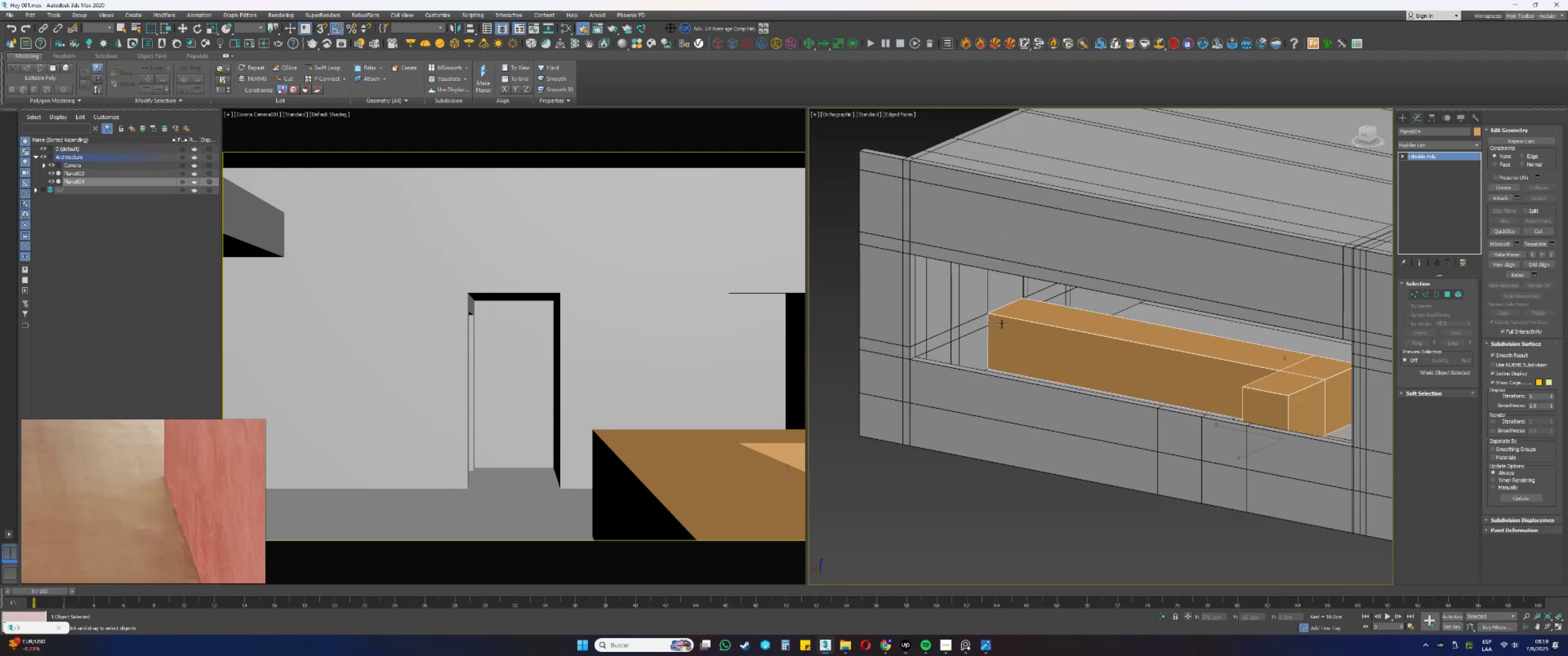 
key(Alt+AltLeft)
 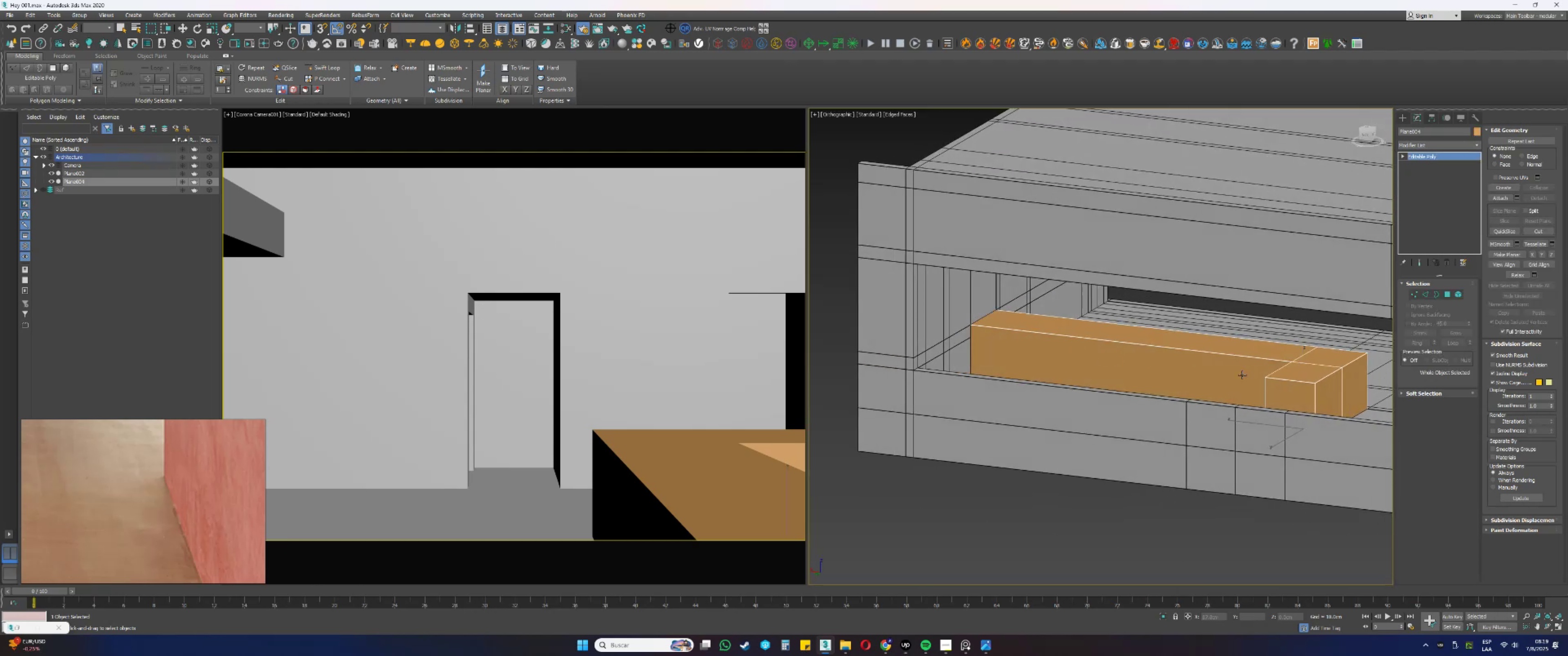 
key(2)
 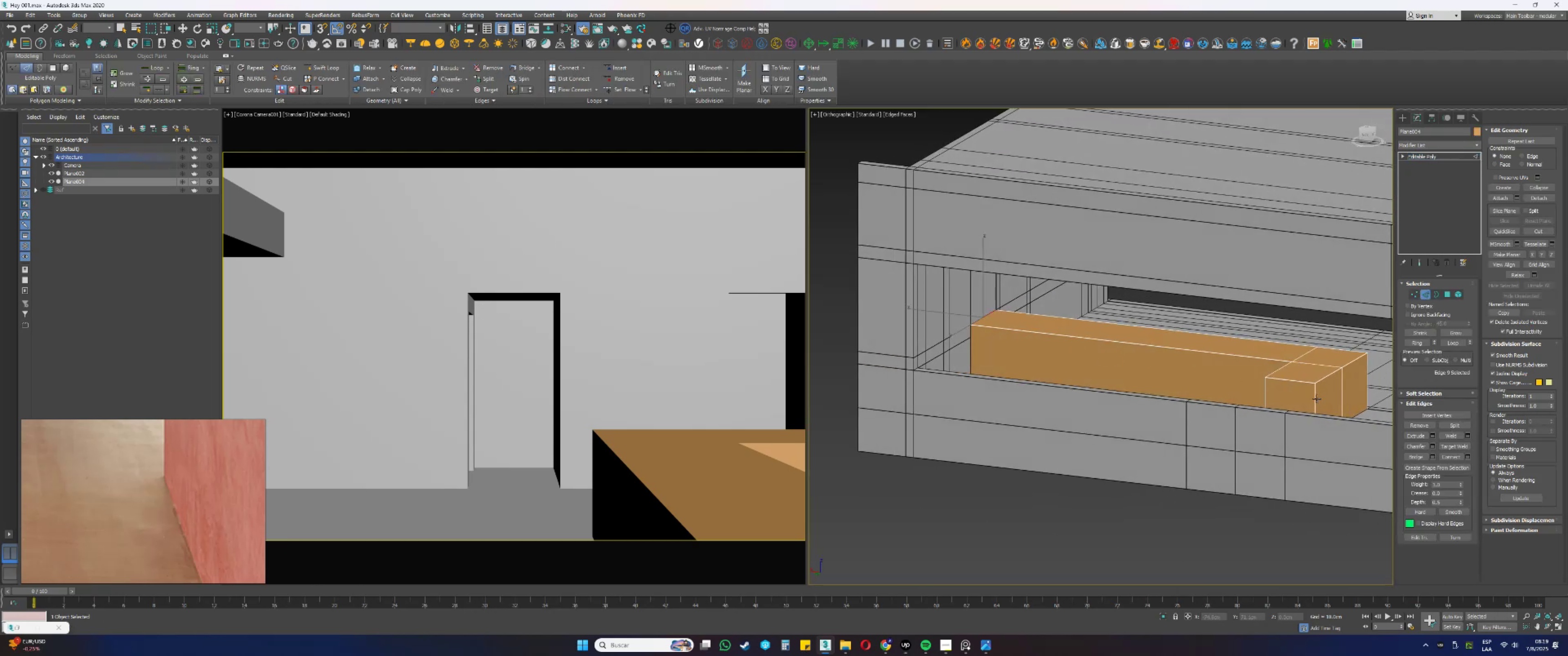 
left_click([1316, 398])
 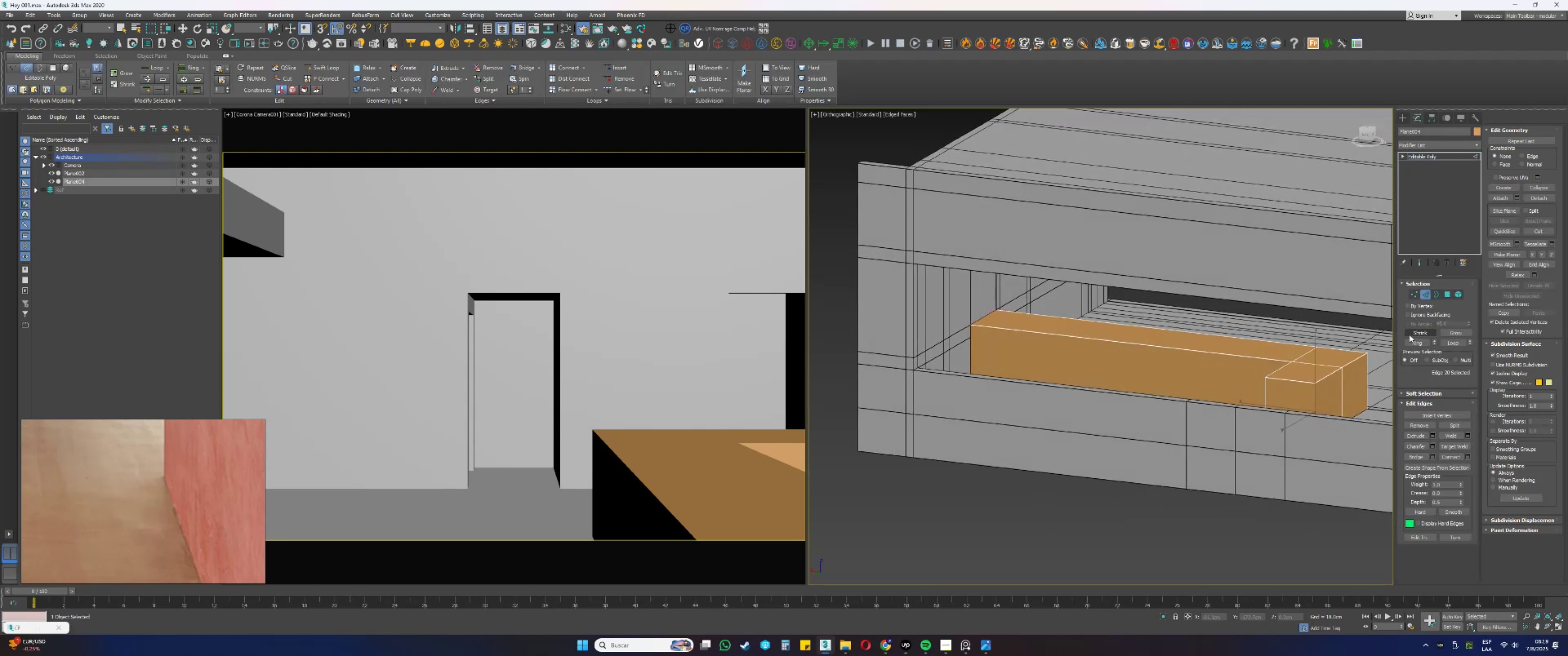 
left_click([1404, 345])
 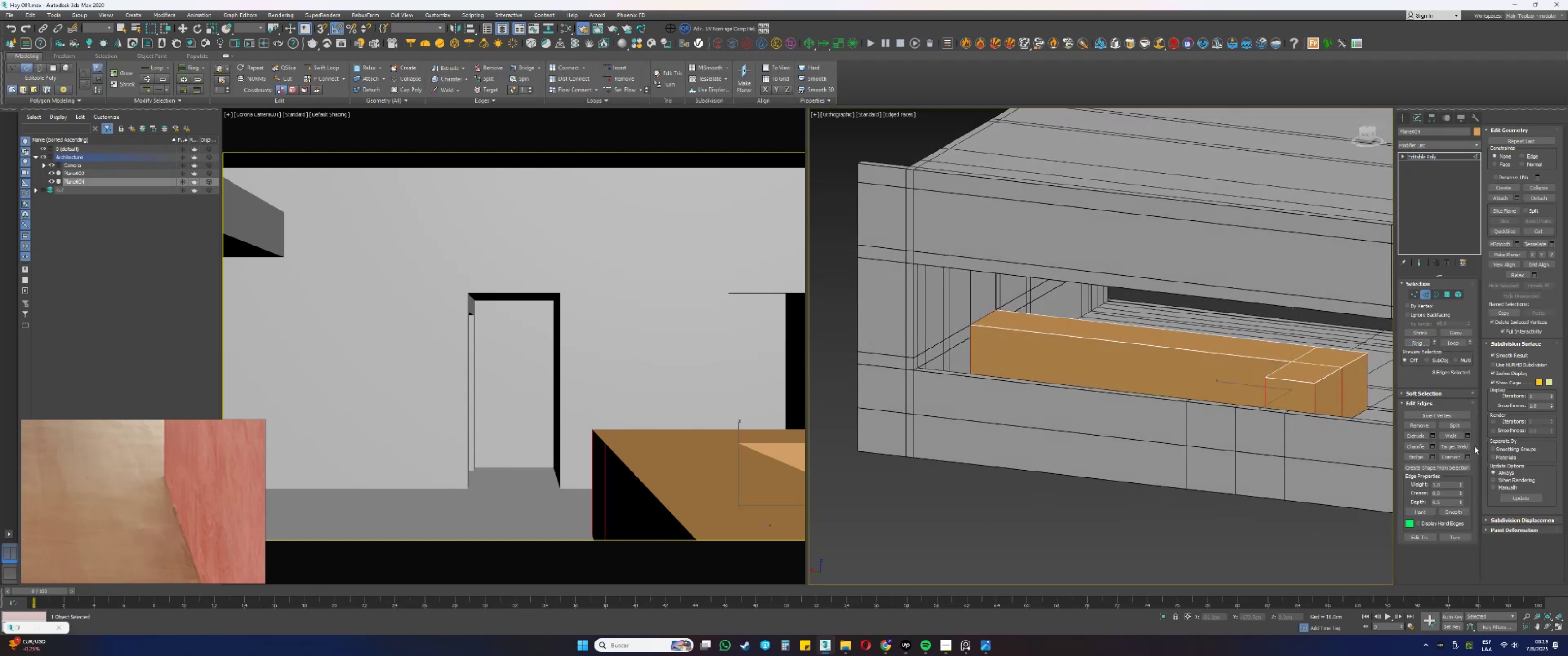 
left_click([1458, 456])
 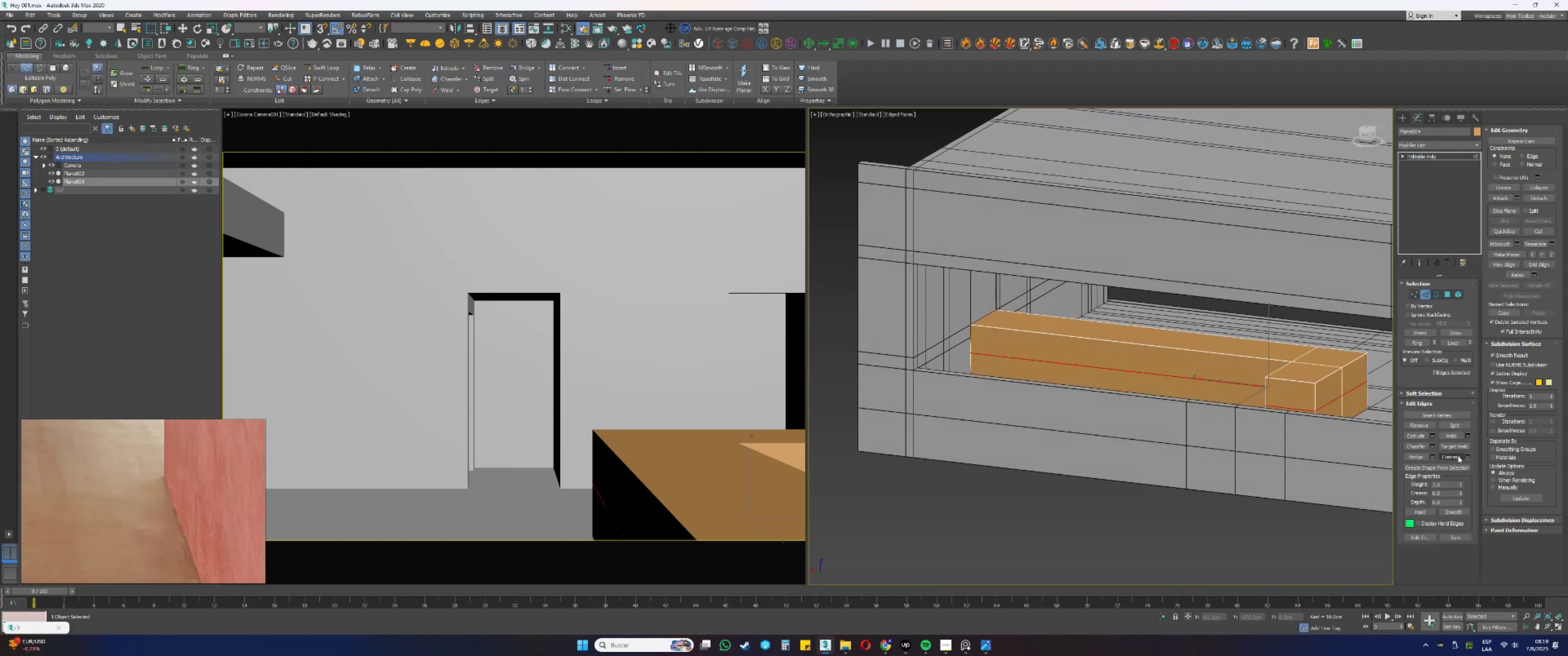 
key(Alt+AltLeft)
 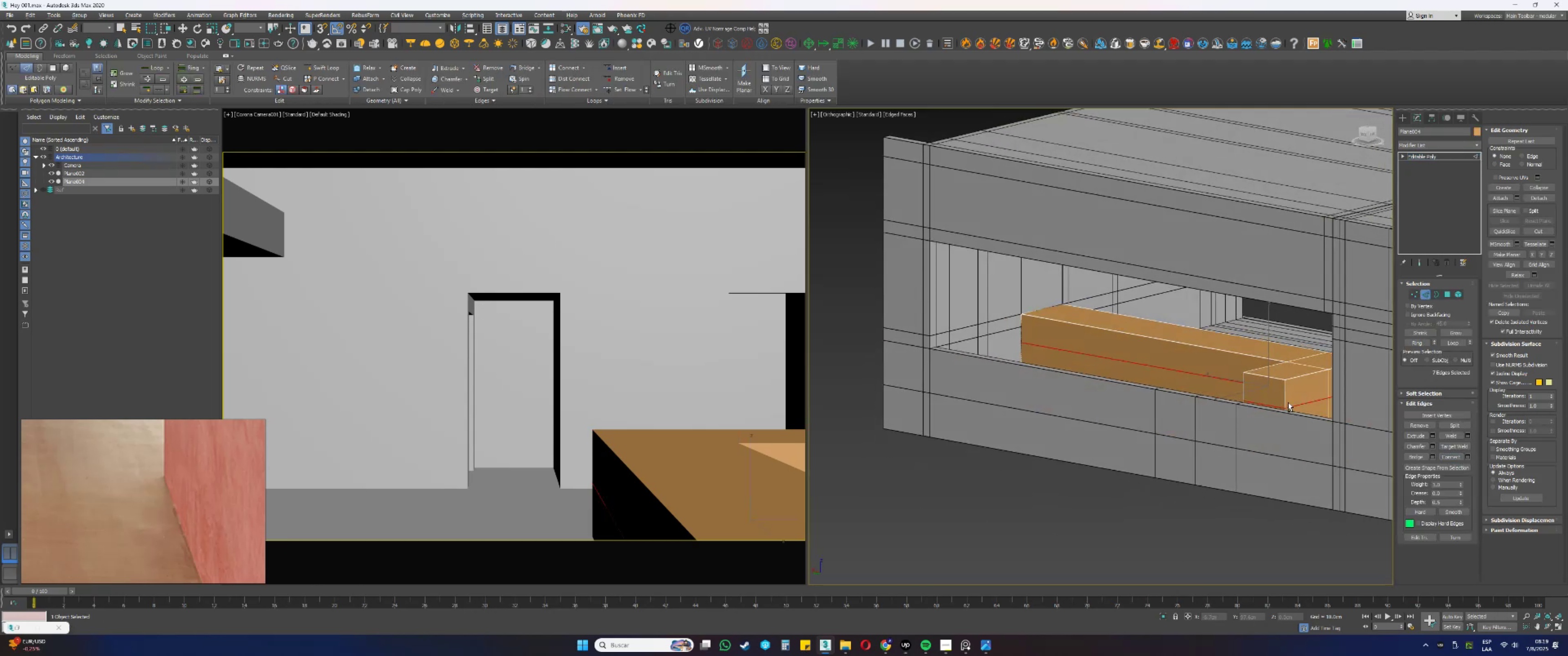 
type(wss[F3][F3])
 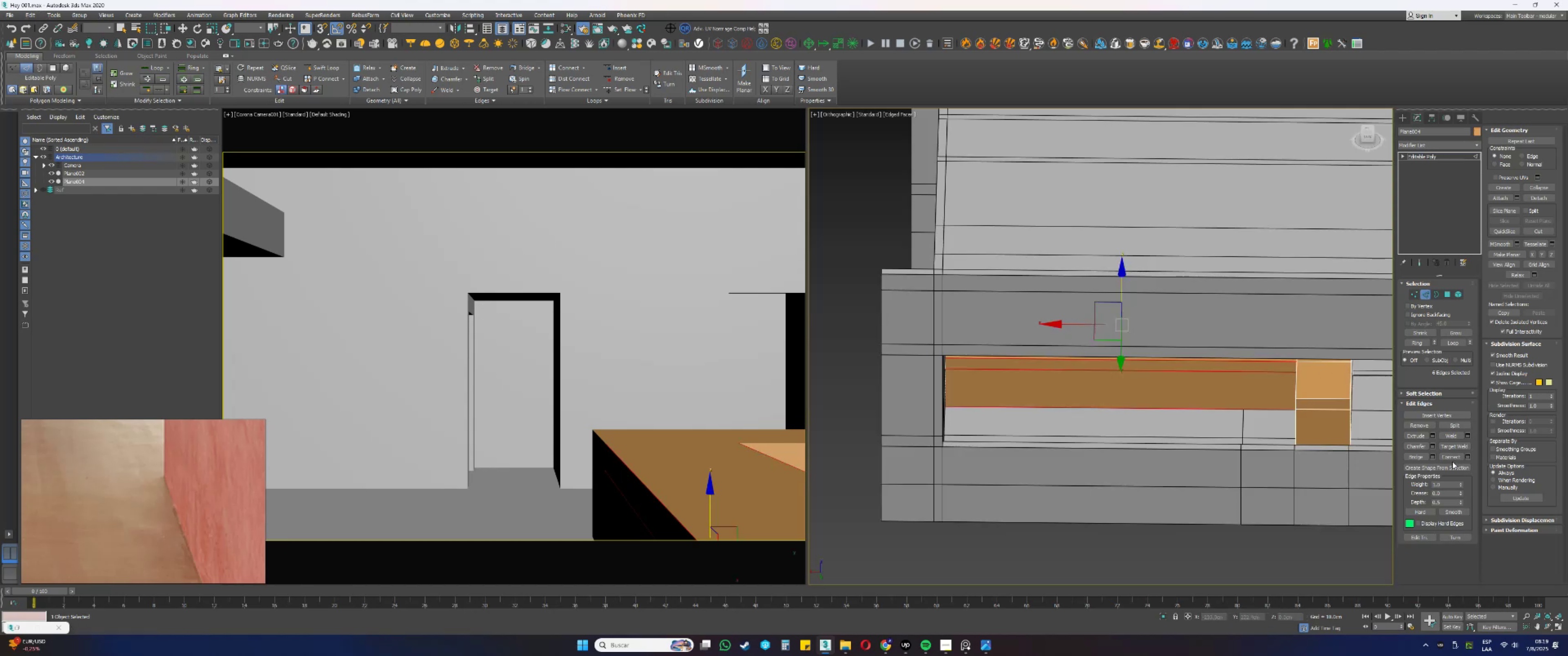 
left_click_drag(start_coordinate=[1269, 343], to_coordinate=[935, 348])
 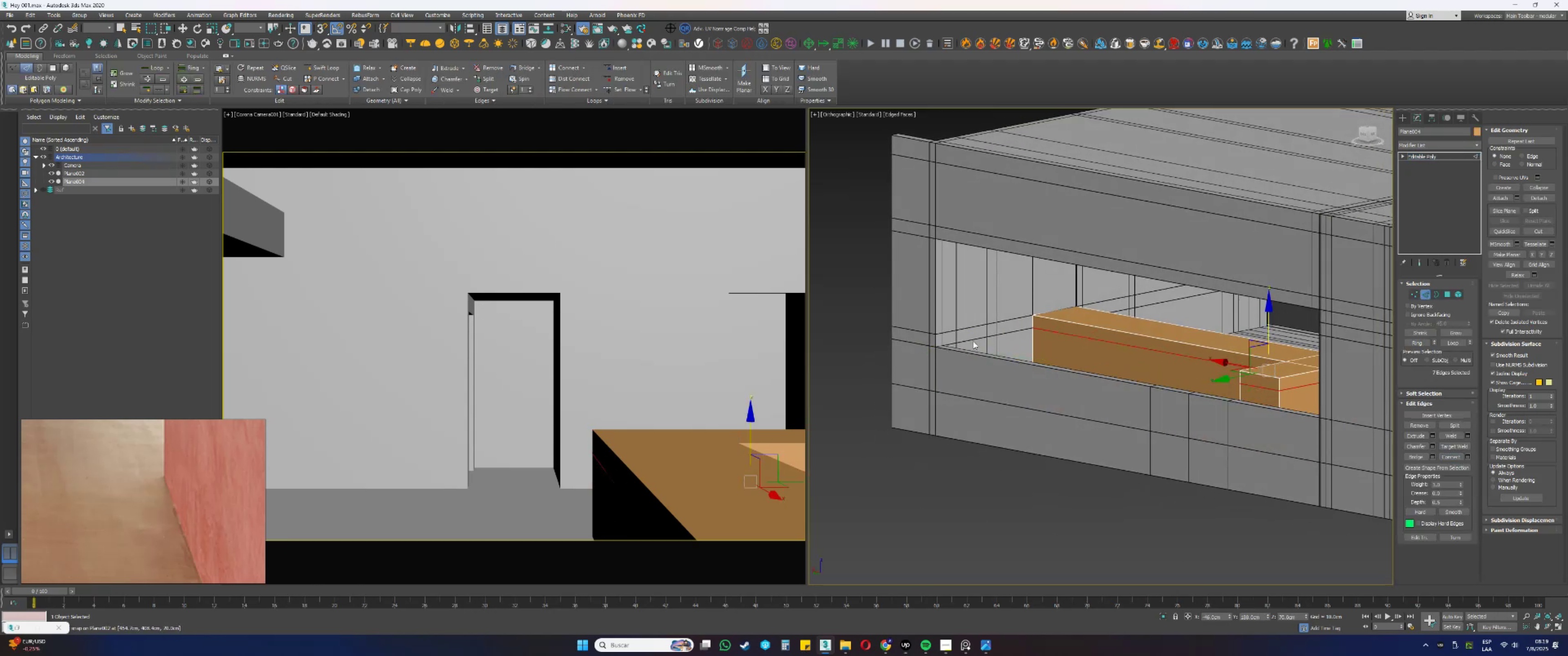 
scroll: coordinate [1045, 315], scroll_direction: none, amount: 0.0
 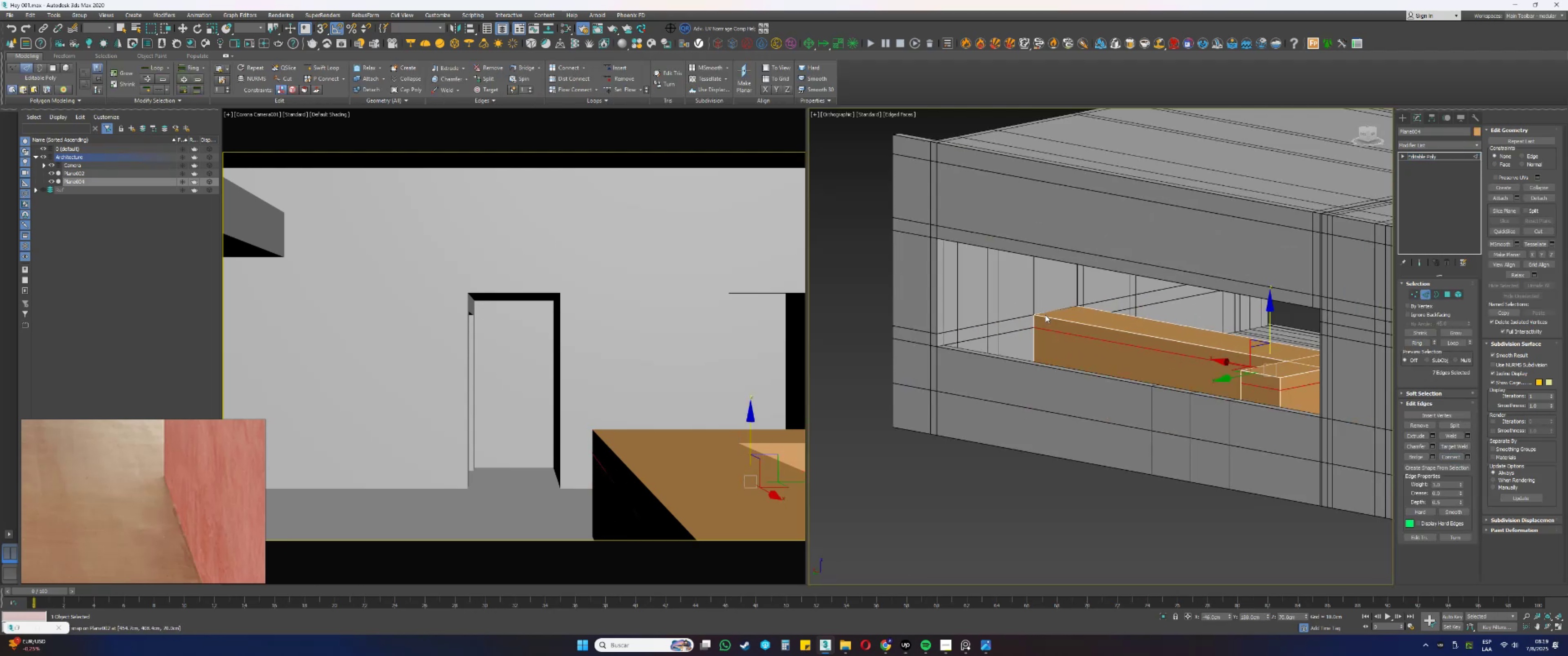 
hold_key(key=AltLeft, duration=0.58)
 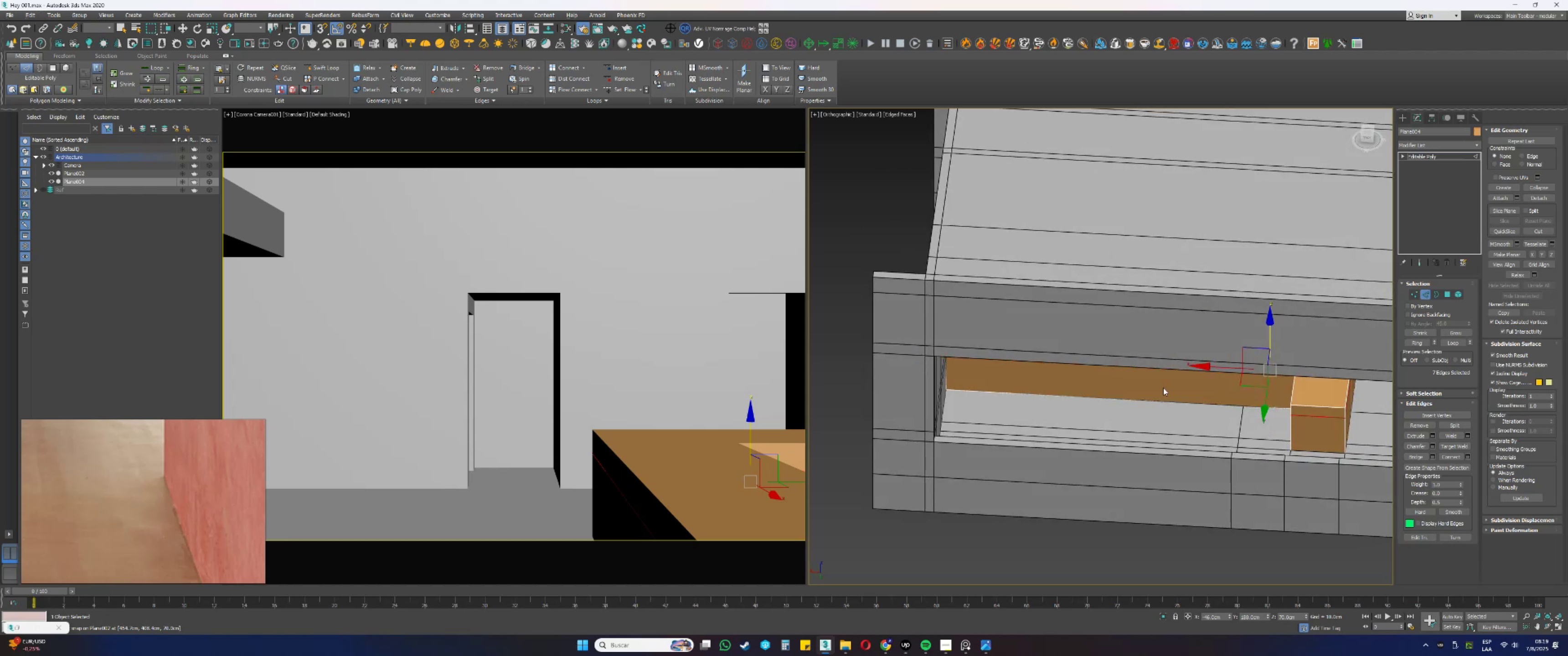 
hold_key(key=AltLeft, duration=0.32)
 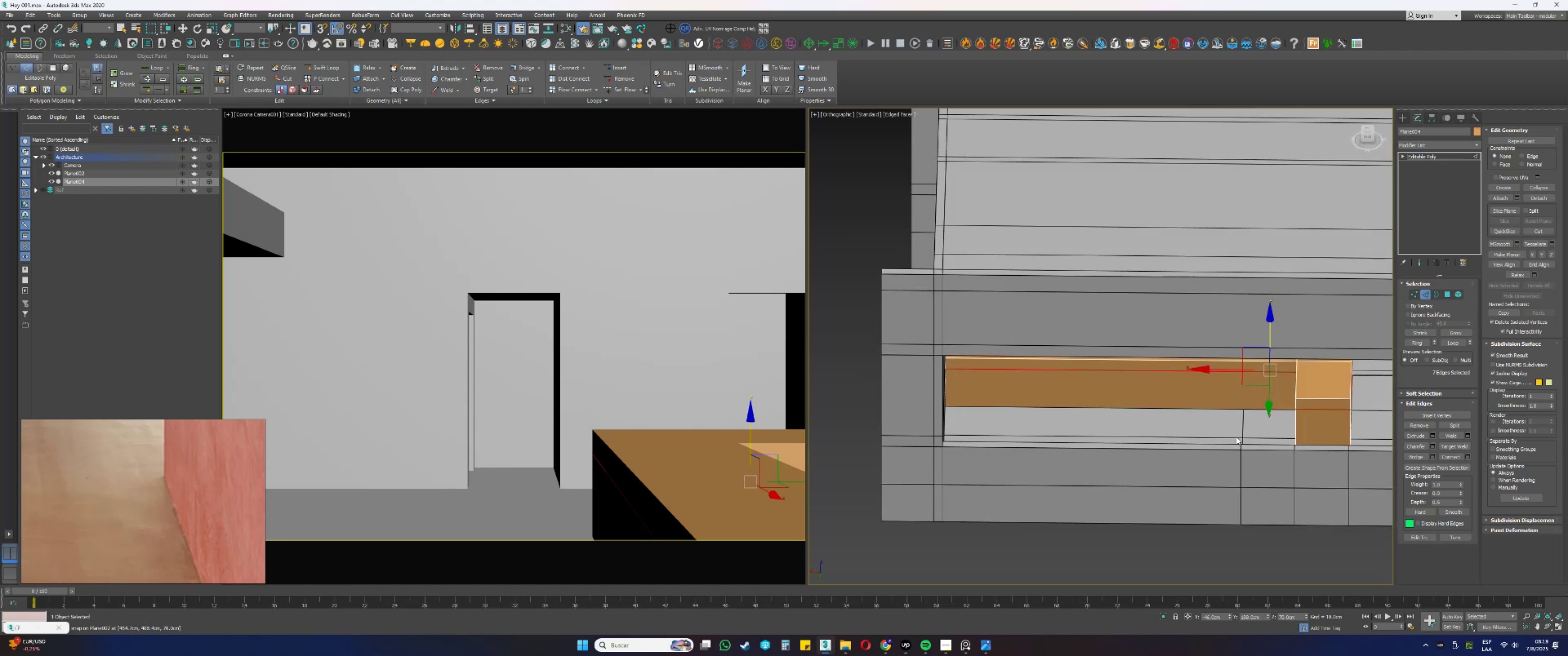 
left_click_drag(start_coordinate=[1222, 468], to_coordinate=[1211, 280])
 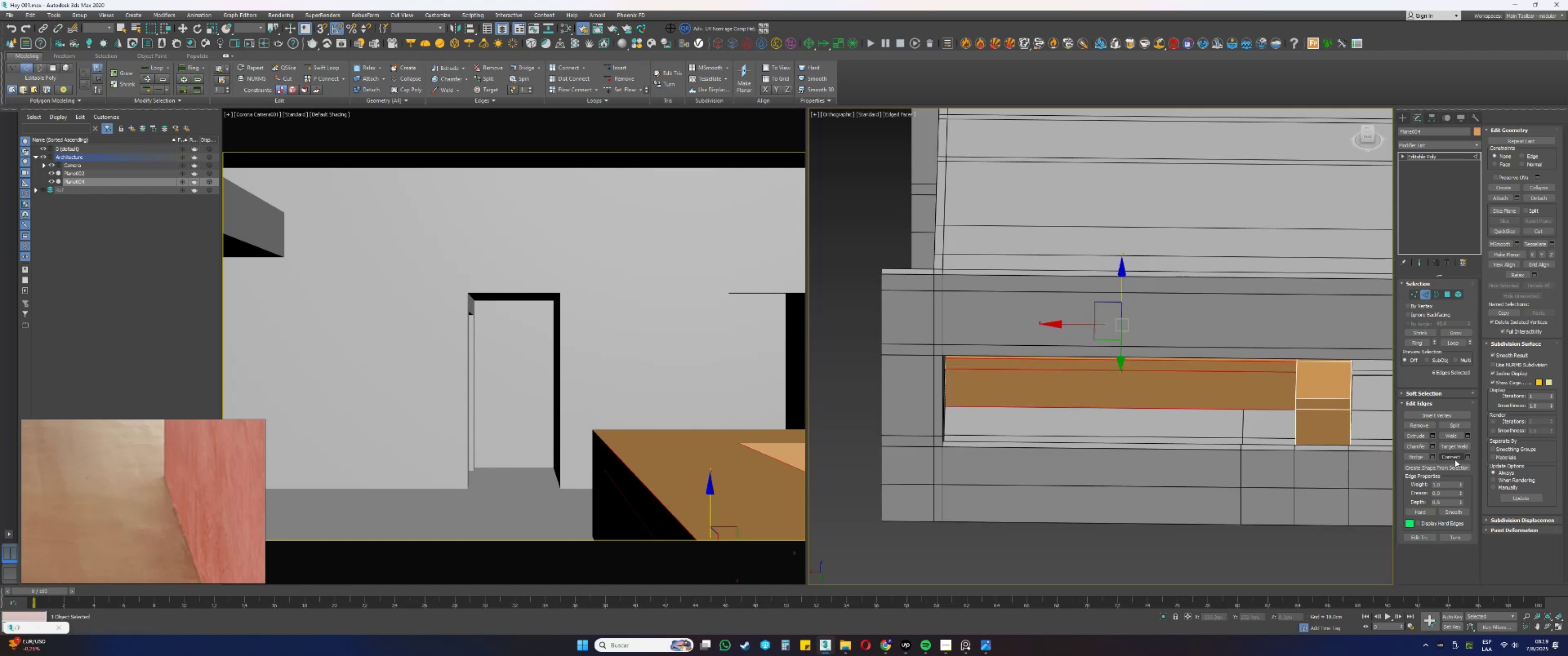 
scroll: coordinate [1211, 400], scroll_direction: up, amount: 2.0
 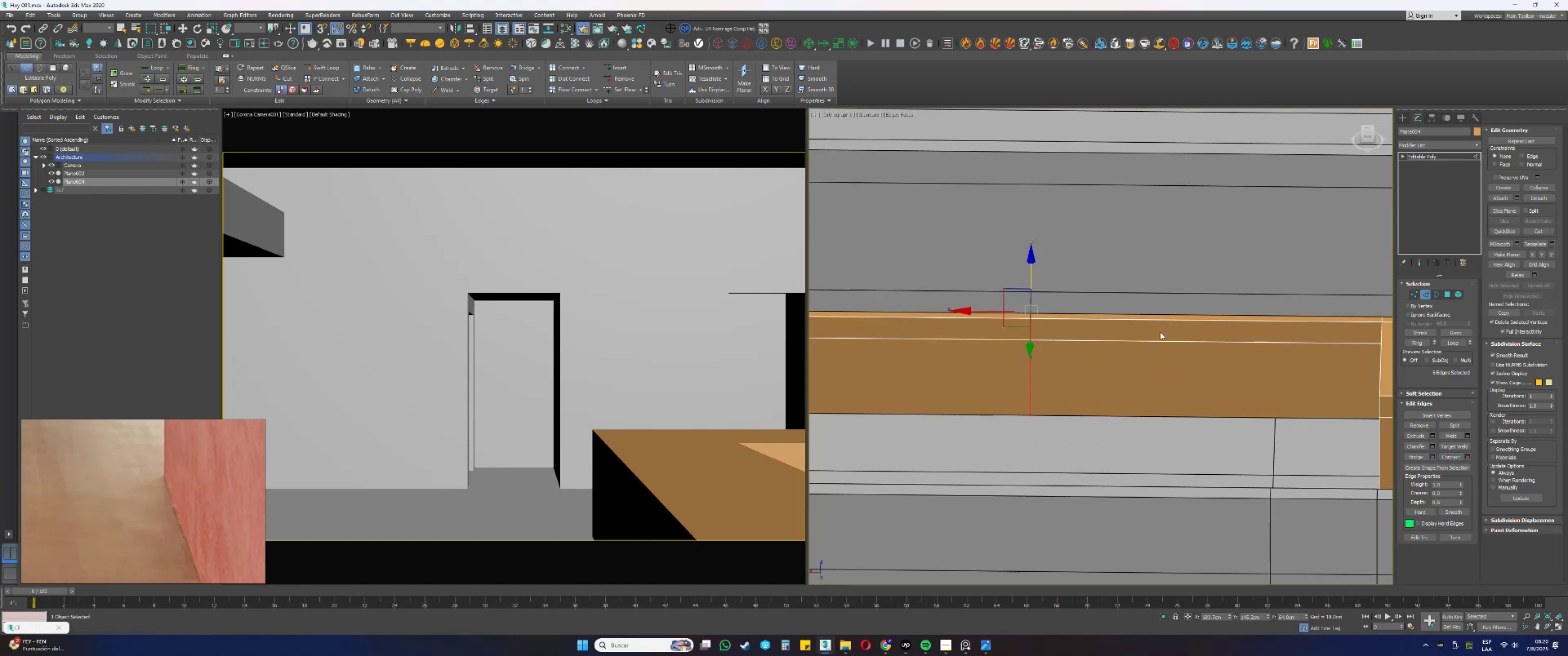 
left_click_drag(start_coordinate=[971, 310], to_coordinate=[1276, 420])
 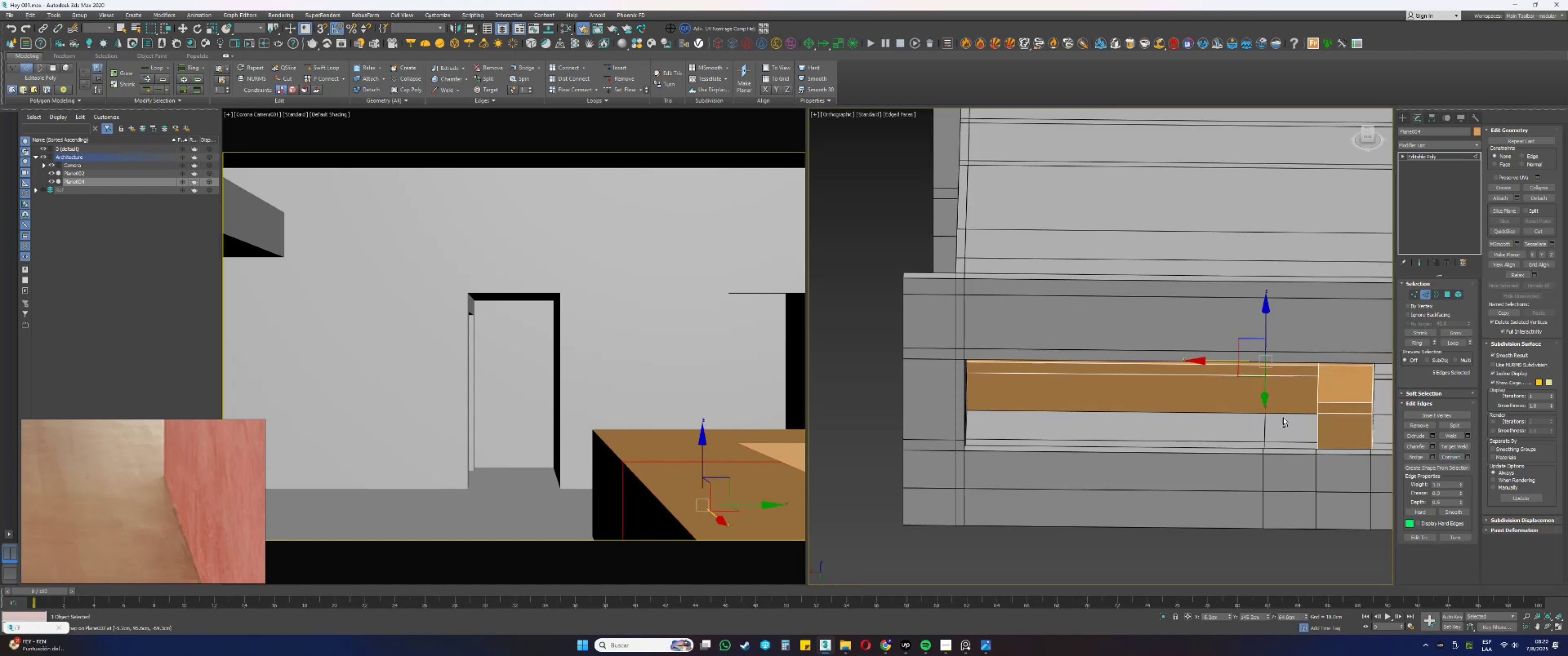 
type(ss)
 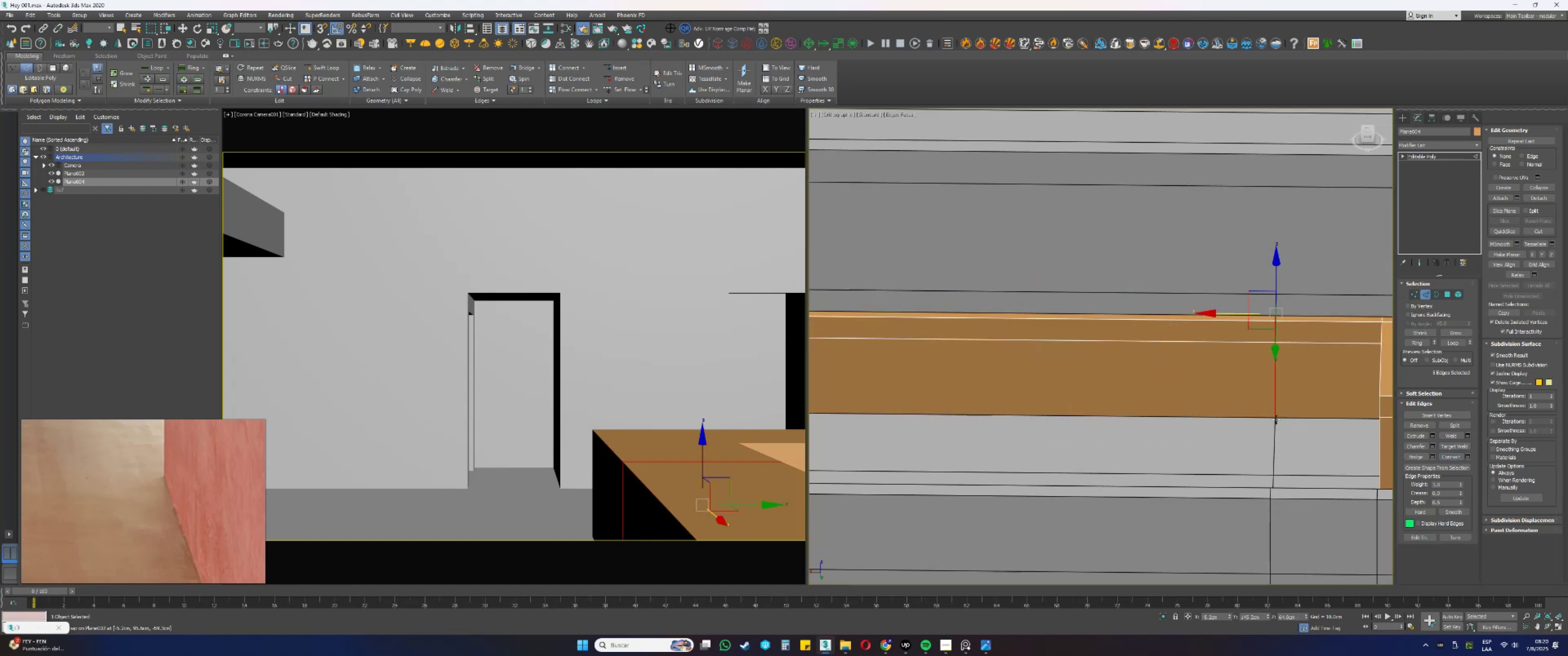 
scroll: coordinate [1255, 409], scroll_direction: down, amount: 2.0
 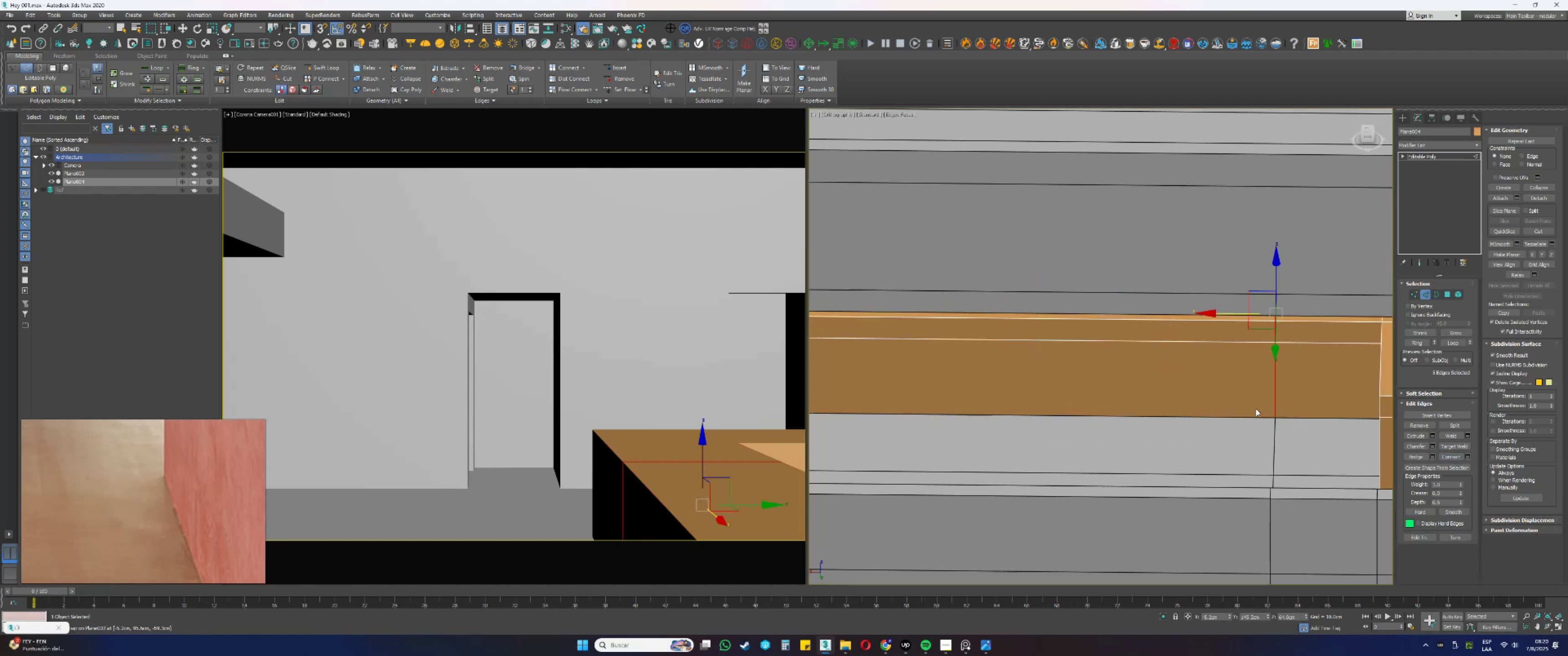 
hold_key(key=AltLeft, duration=0.49)
 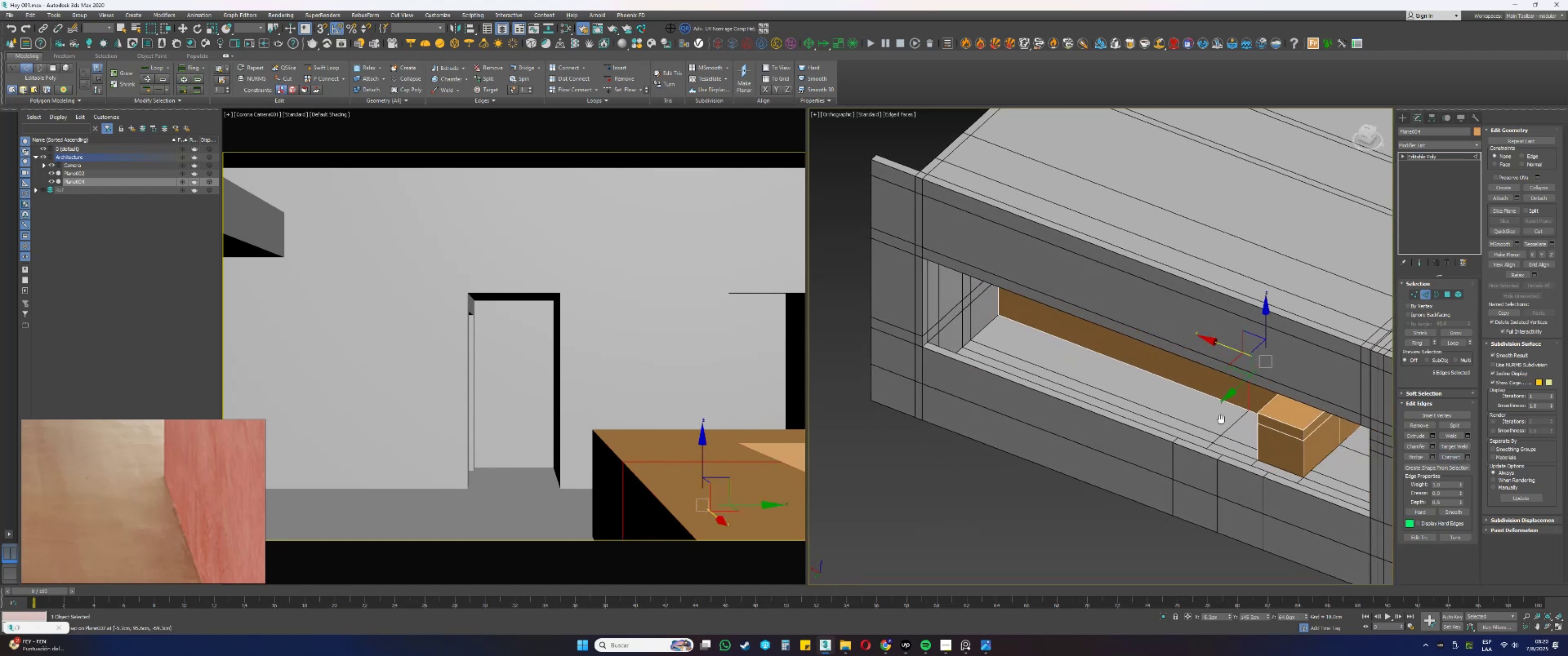 
hold_key(key=AltLeft, duration=0.58)
 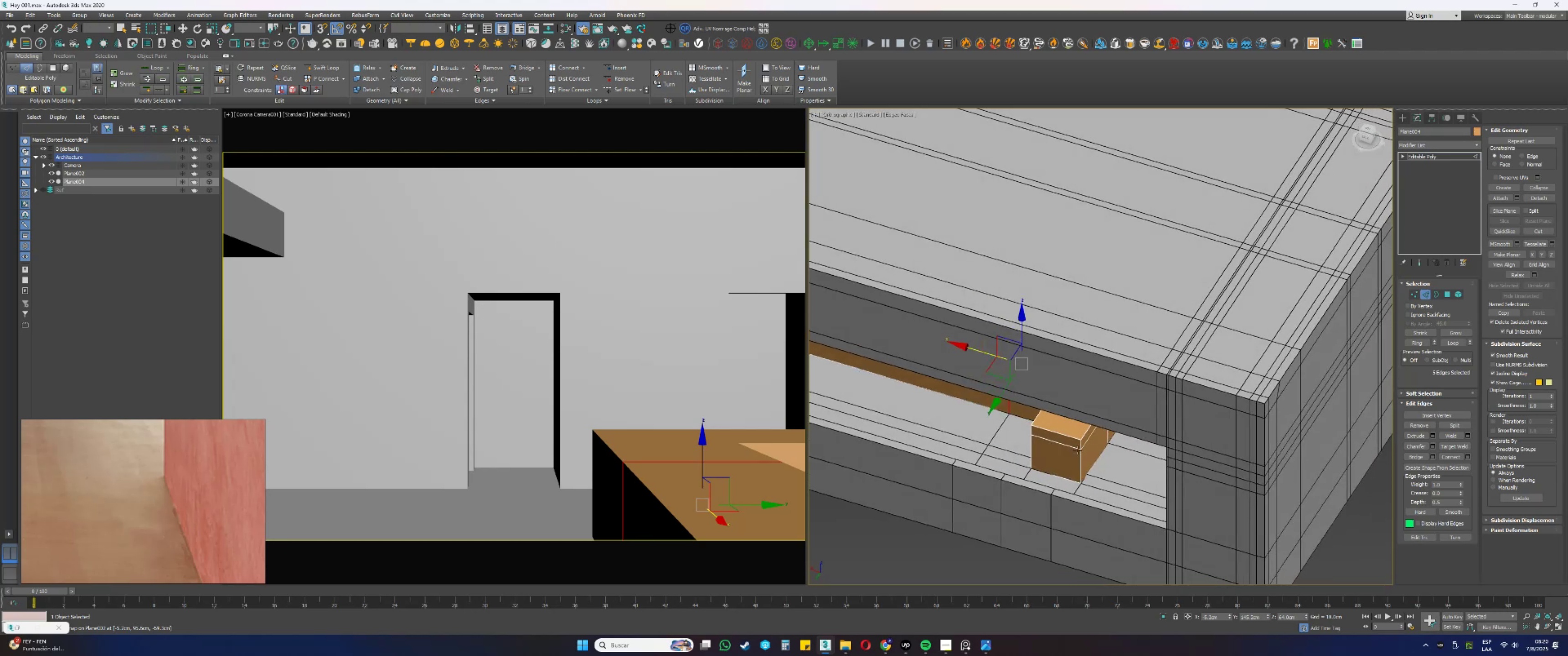 
scroll: coordinate [1085, 455], scroll_direction: up, amount: 1.0
 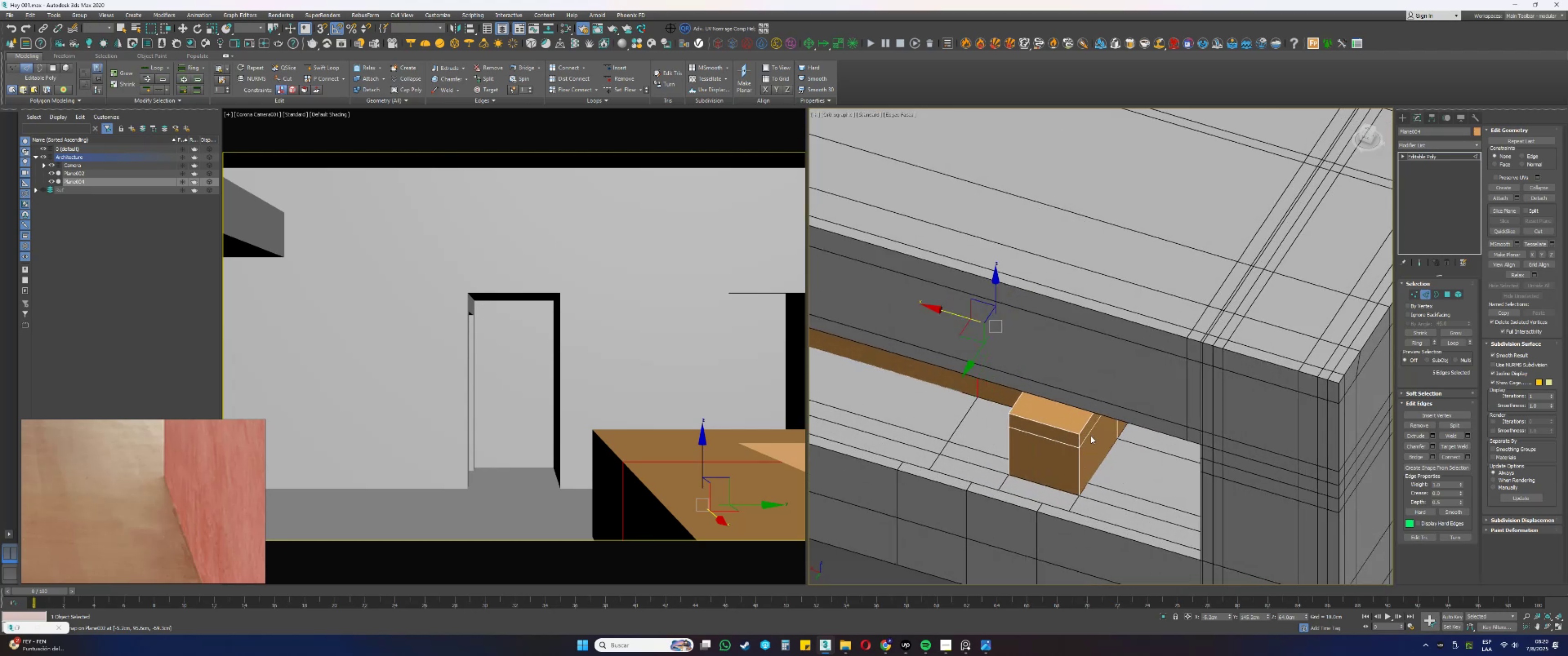 
left_click([1089, 435])
 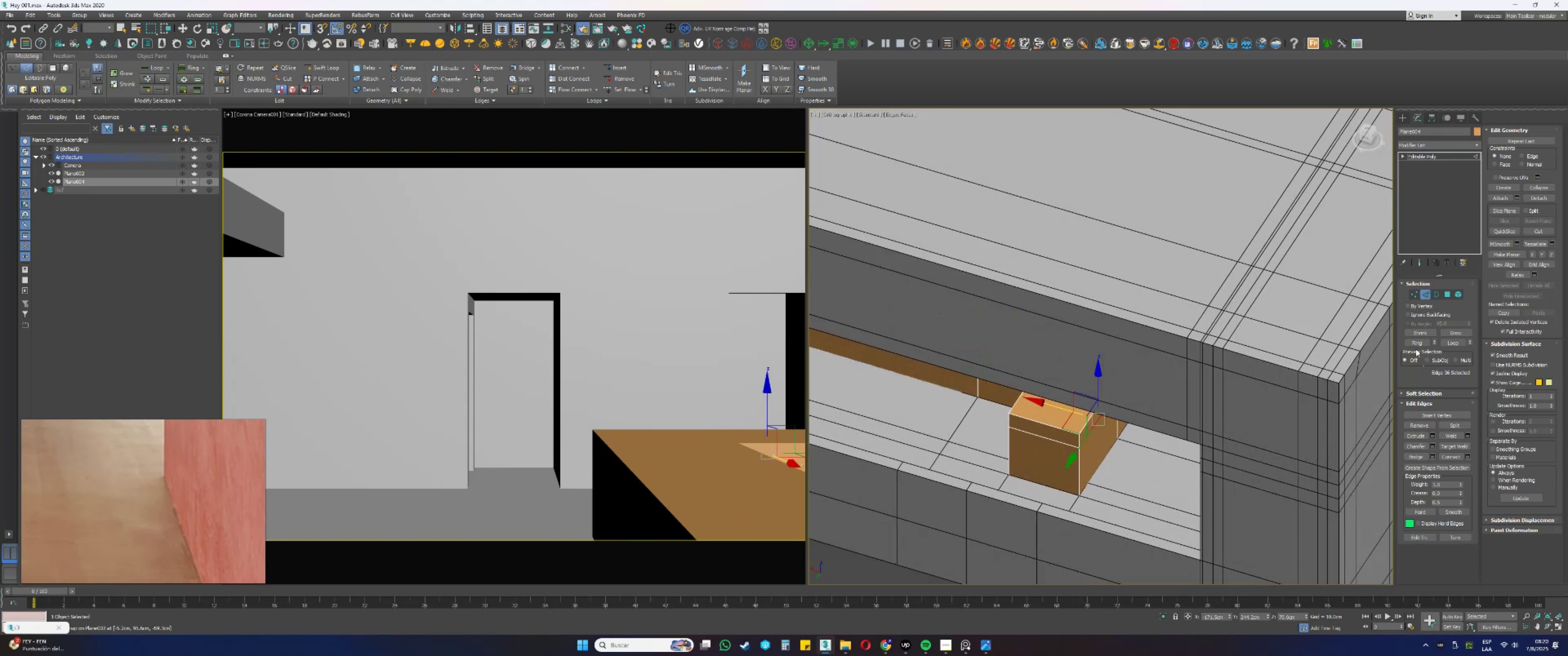 
left_click([1414, 346])
 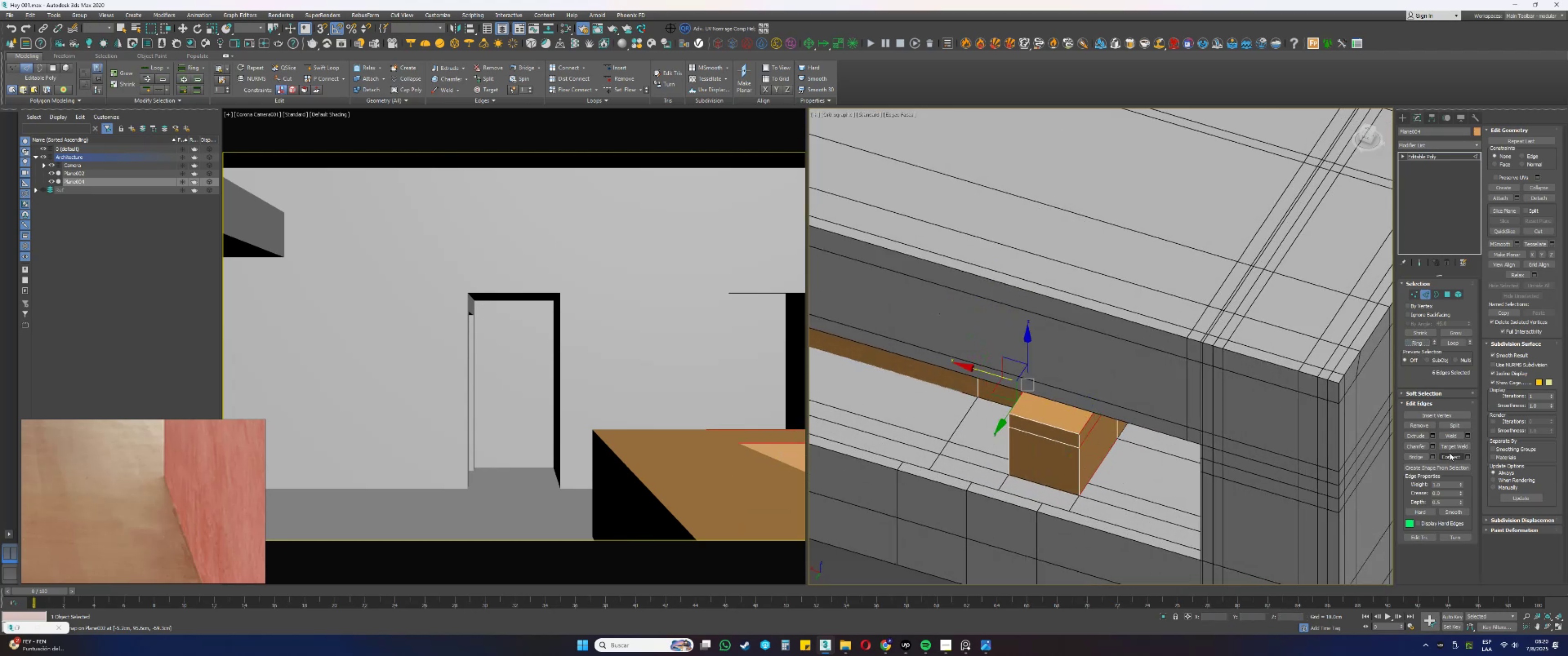 
left_click([1449, 453])
 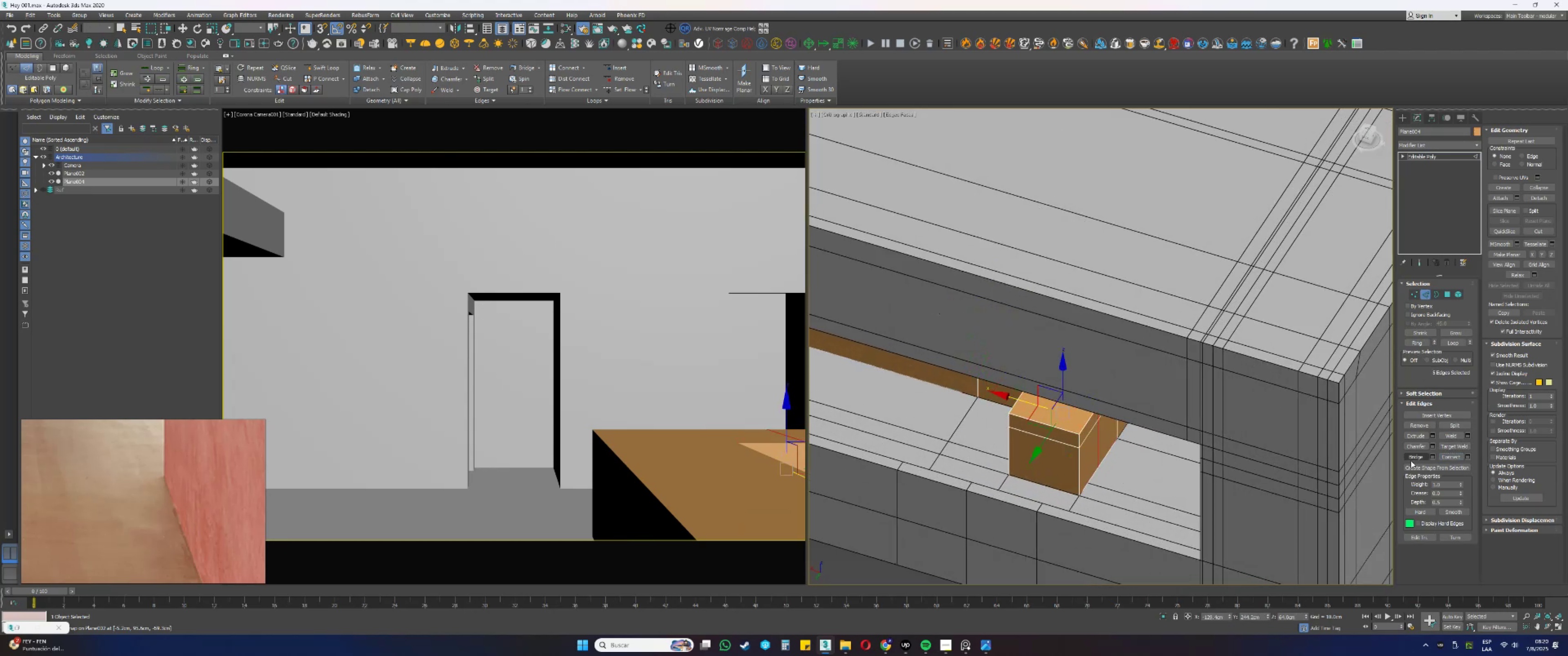 
hold_key(key=AltLeft, duration=0.57)
 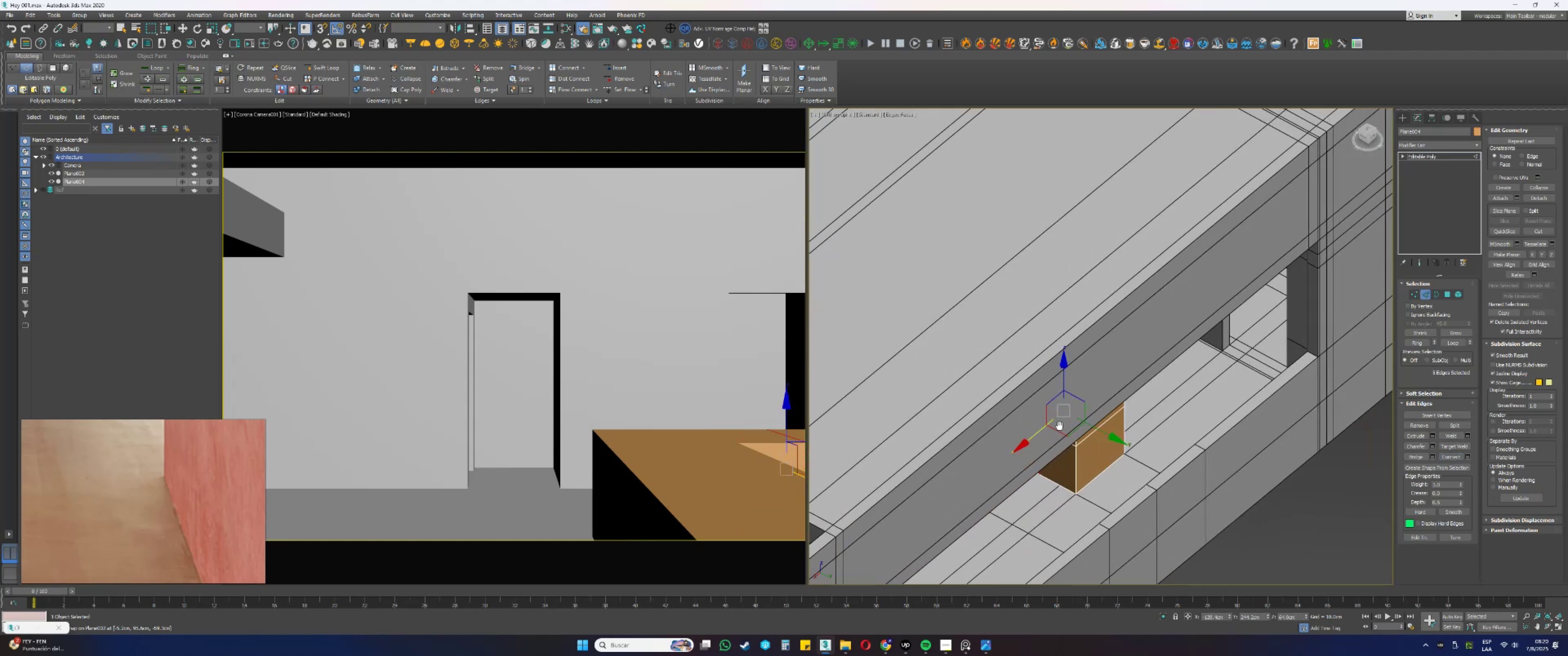 
key(Alt+AltLeft)
 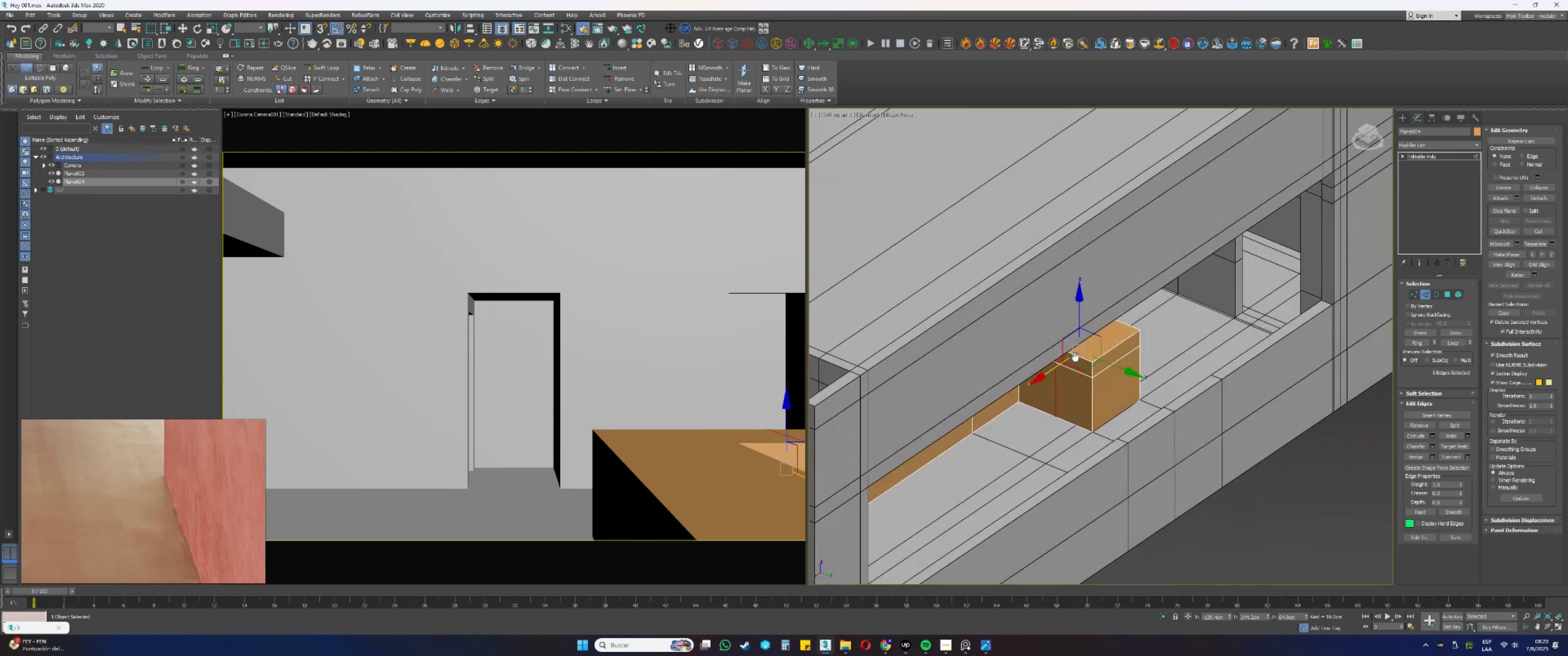 
scroll: coordinate [1084, 359], scroll_direction: up, amount: 1.0
 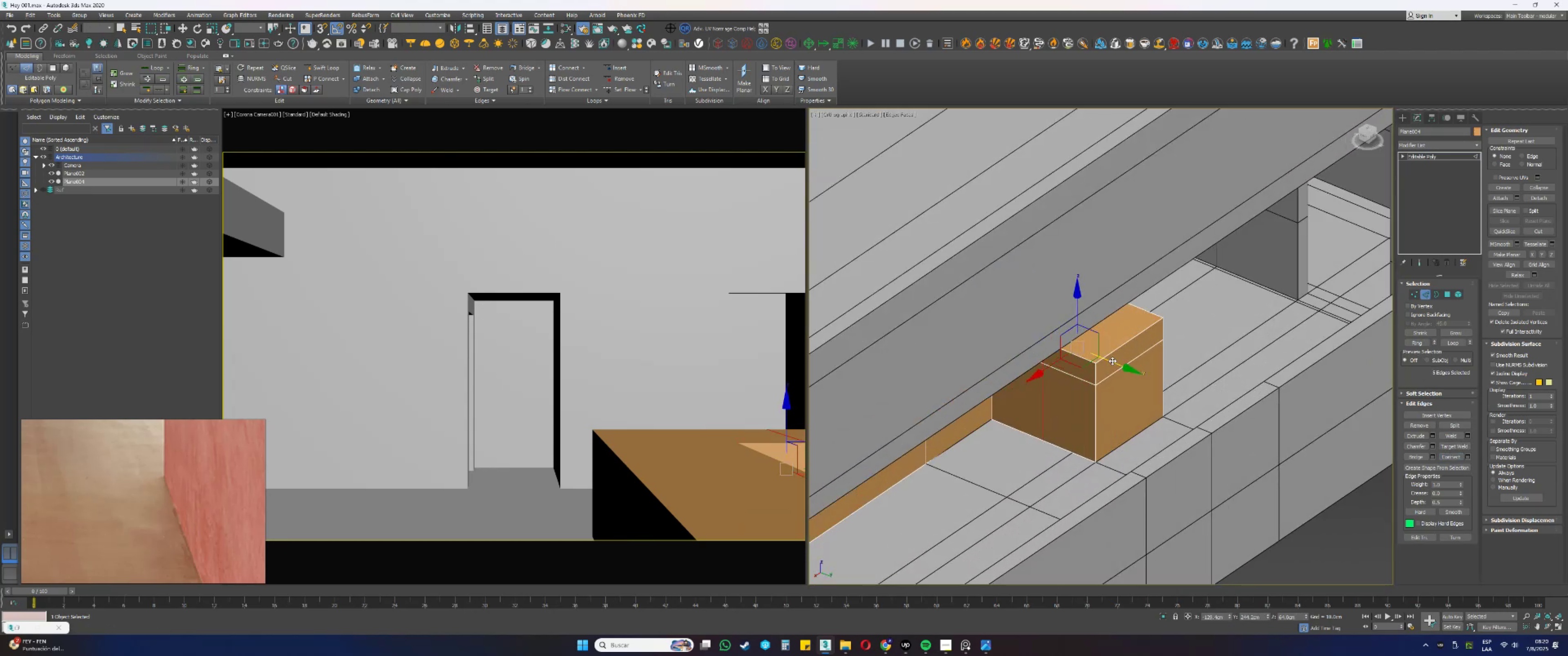 
left_click_drag(start_coordinate=[1111, 362], to_coordinate=[1073, 453])
 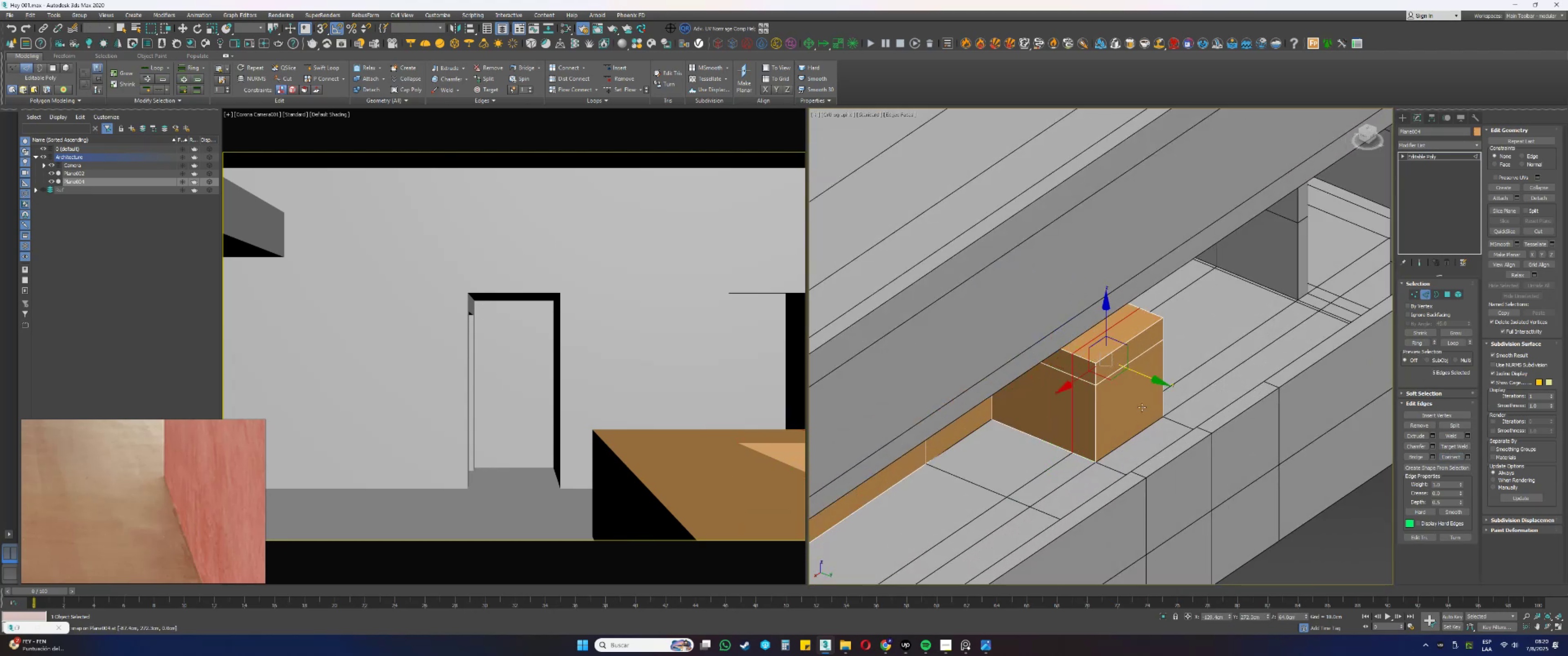 
type(ss)
 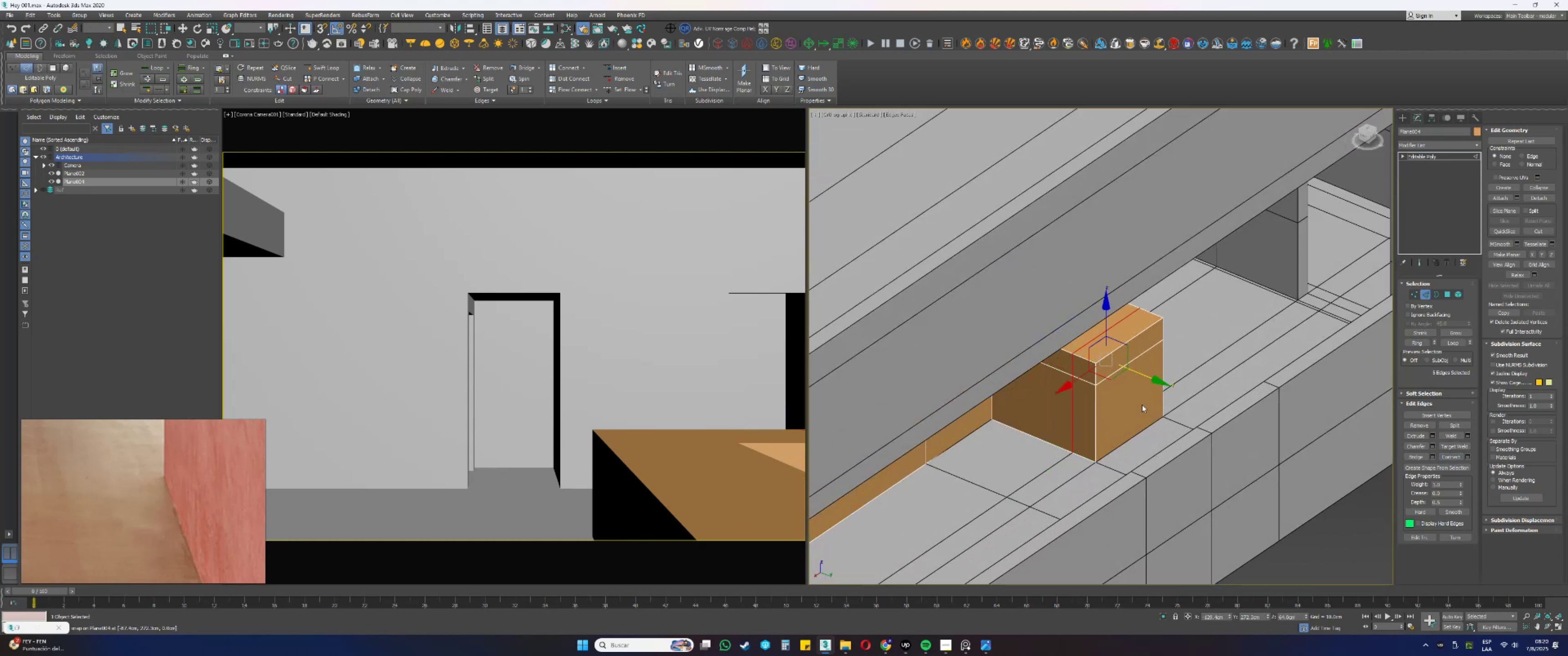 
scroll: coordinate [1116, 397], scroll_direction: down, amount: 2.0
 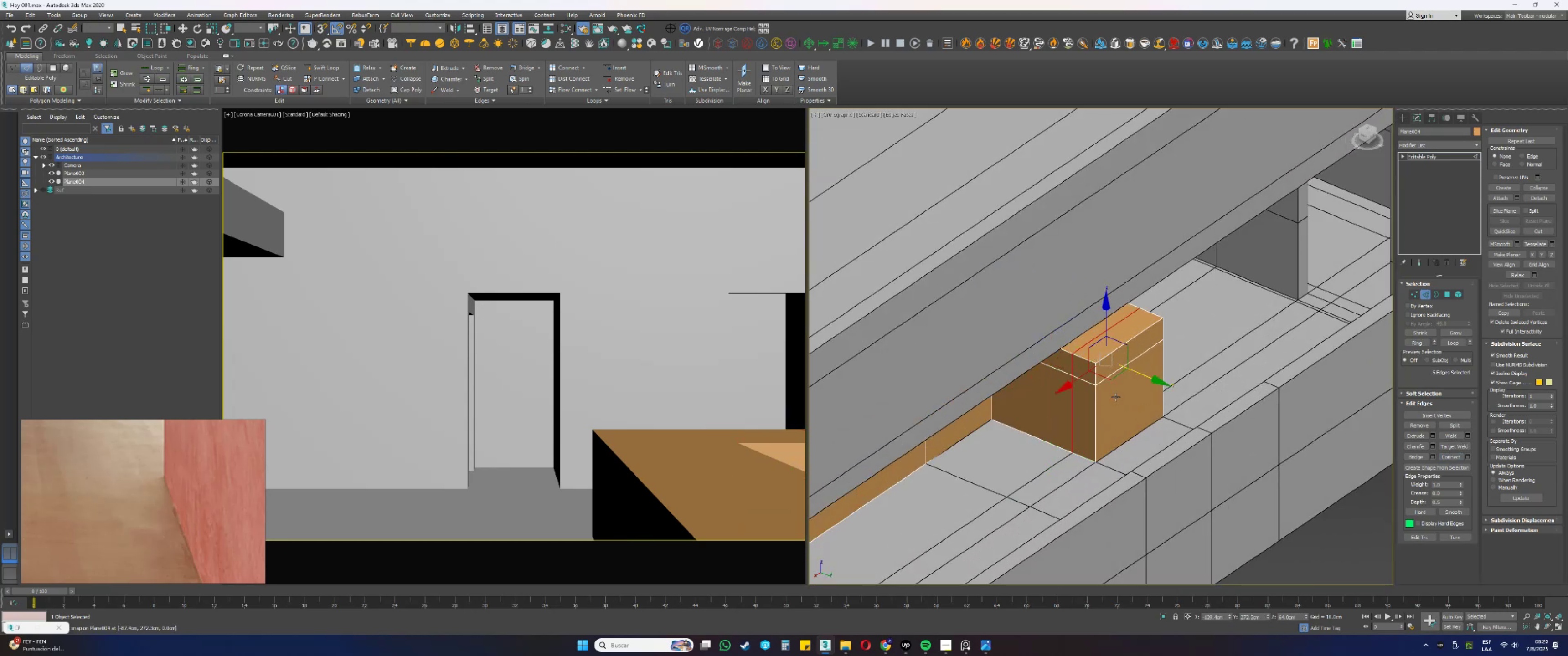 
hold_key(key=AltLeft, duration=1.26)
 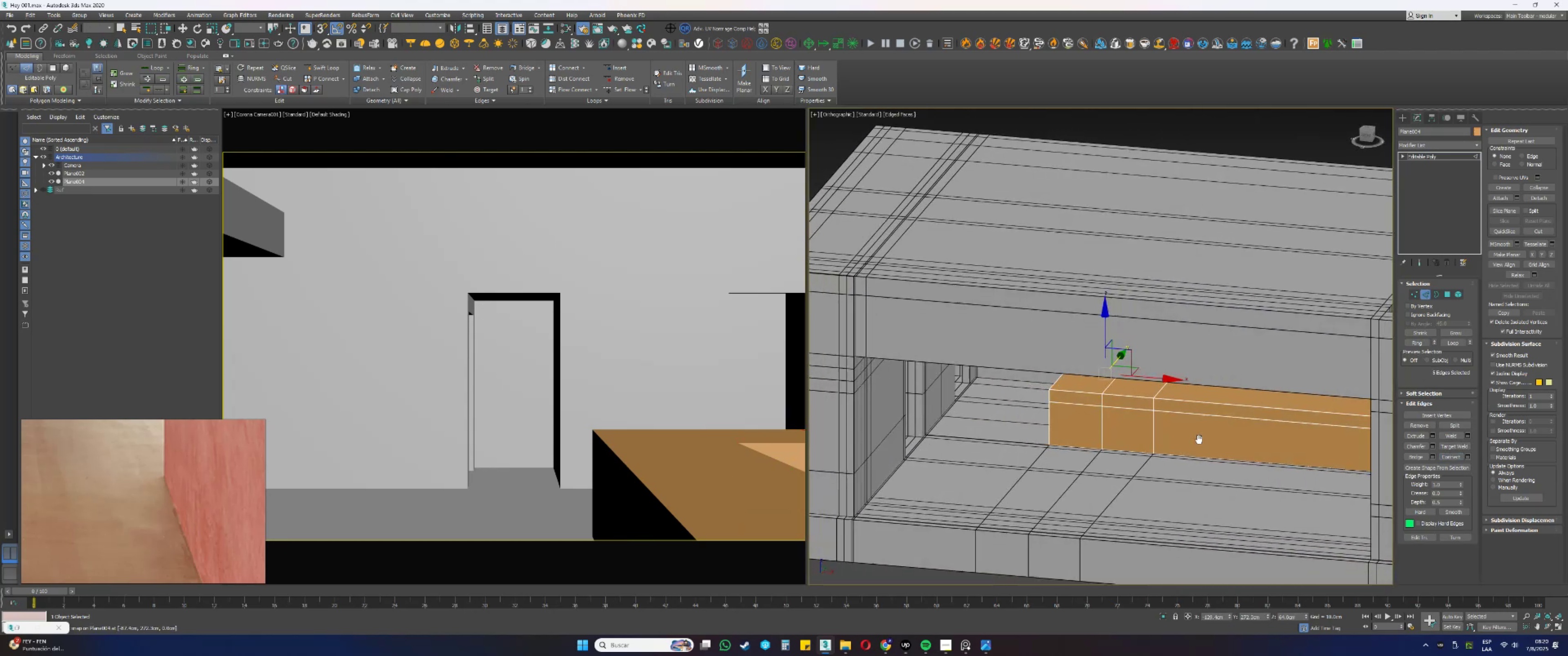 
hold_key(key=AltLeft, duration=0.3)
 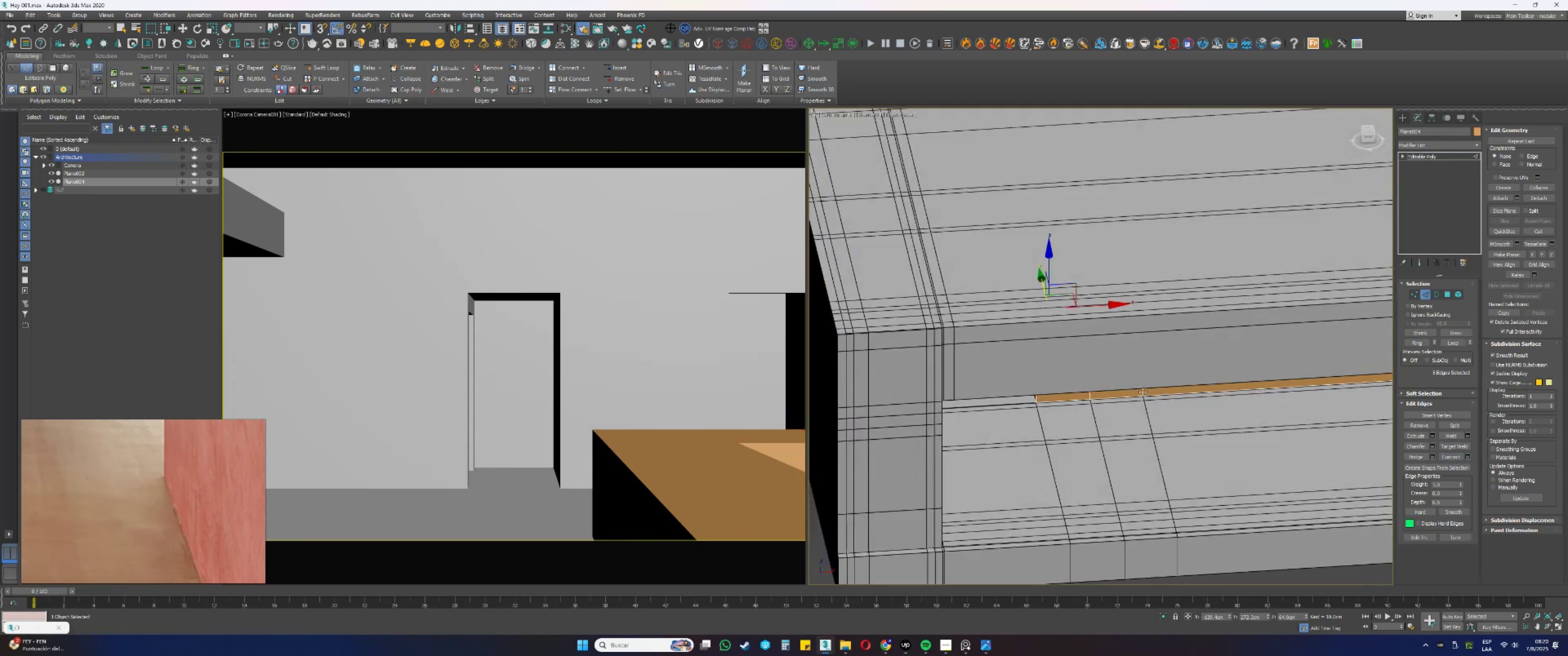 
scroll: coordinate [1148, 400], scroll_direction: up, amount: 4.0
 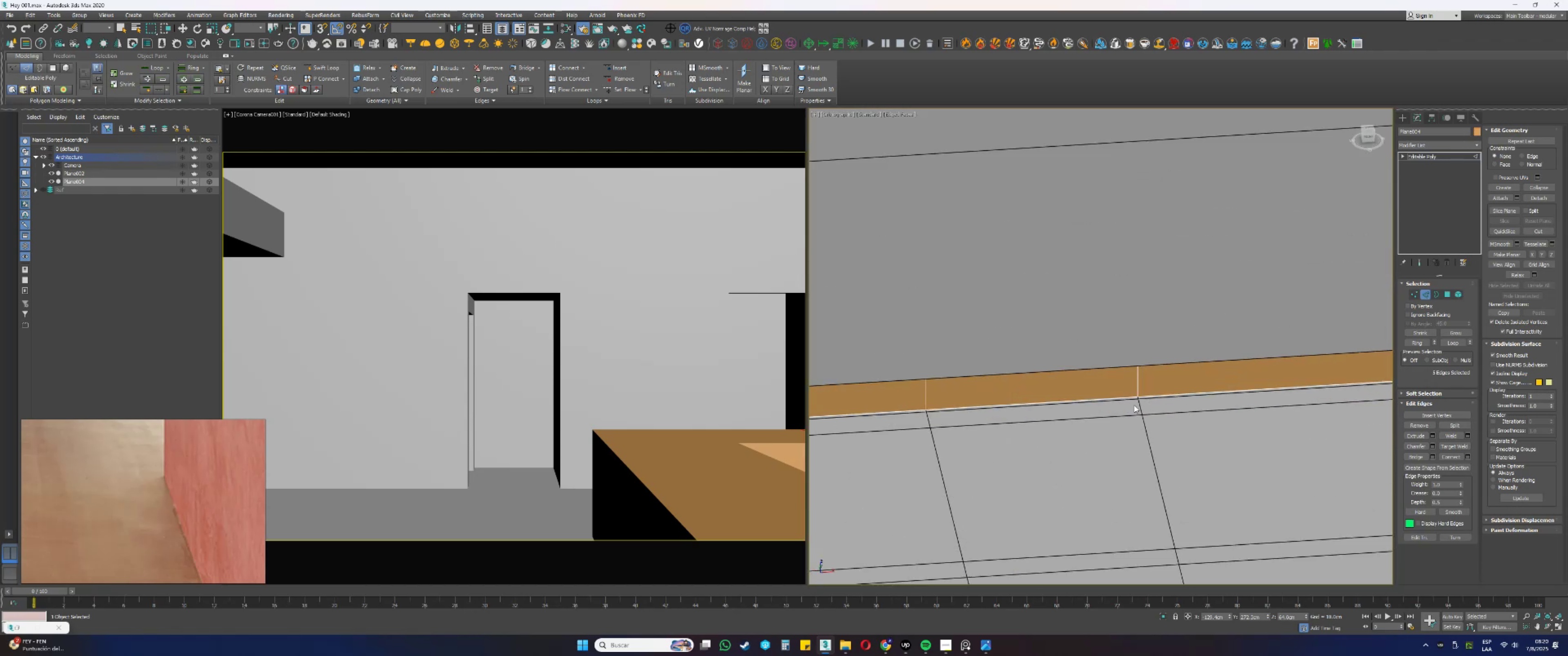 
scroll: coordinate [1134, 405], scroll_direction: down, amount: 3.0
 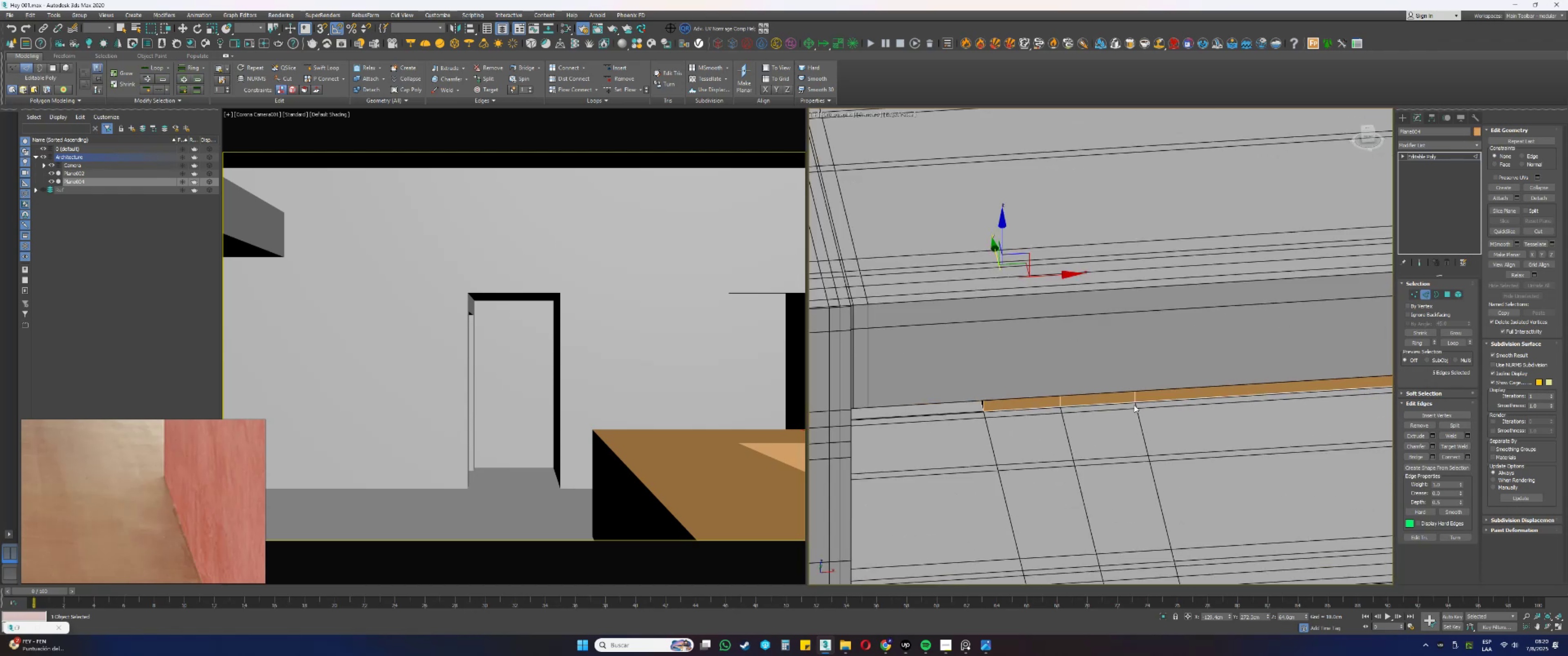 
hold_key(key=AltLeft, duration=0.74)
 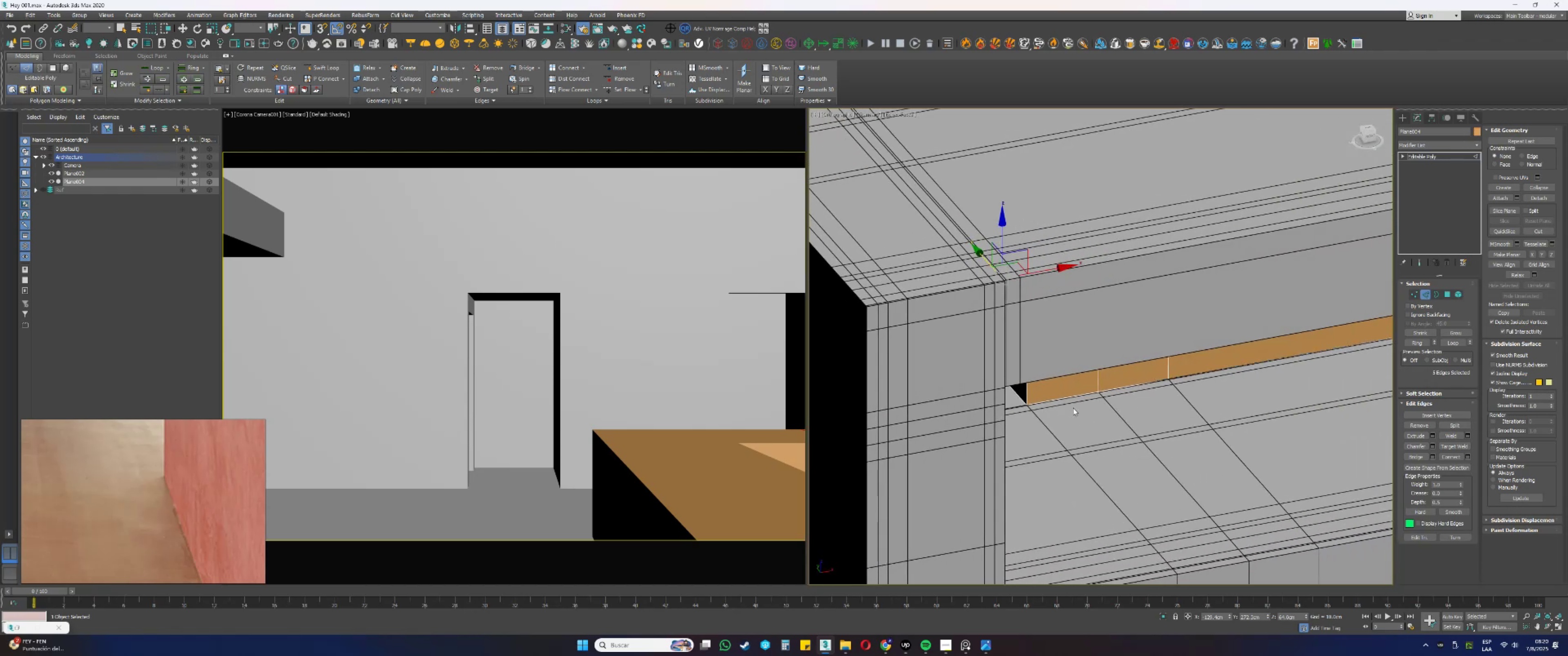 
scroll: coordinate [1083, 408], scroll_direction: down, amount: 5.0
 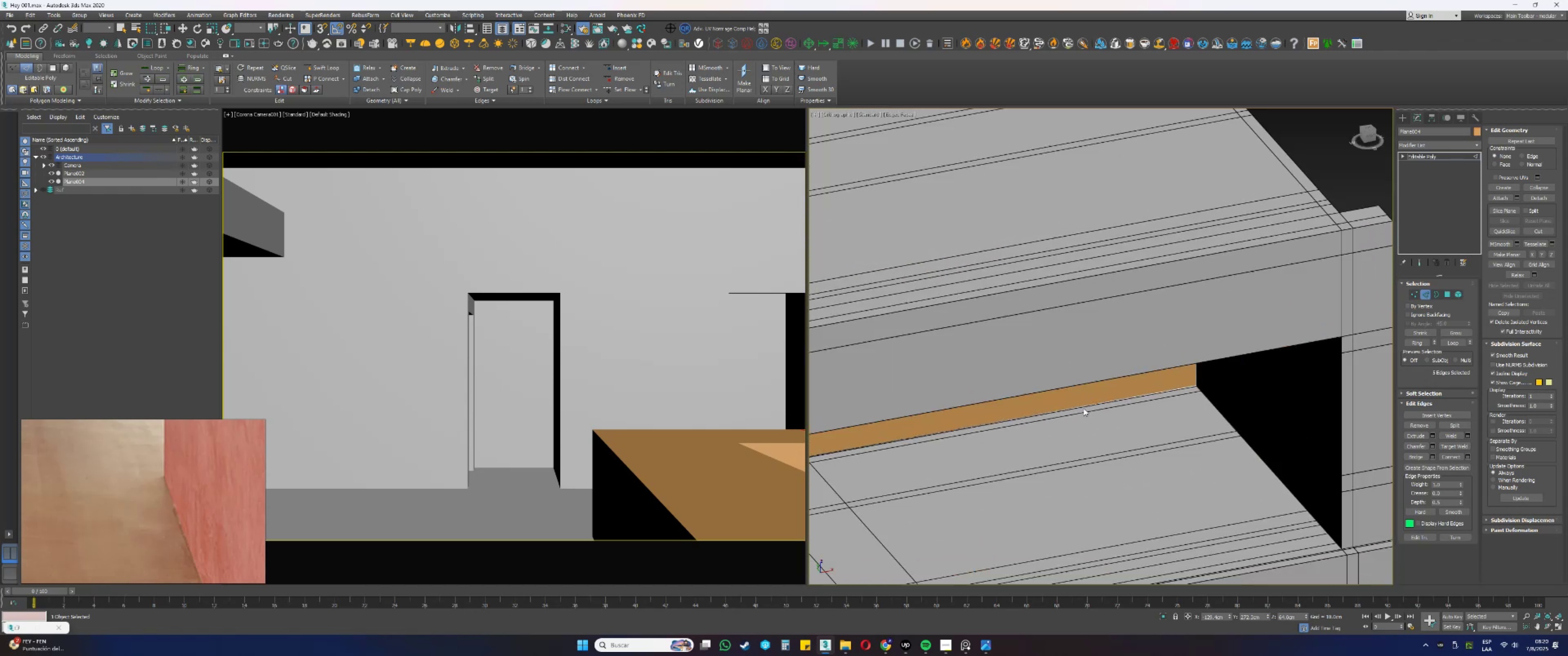 
hold_key(key=AltLeft, duration=0.71)
 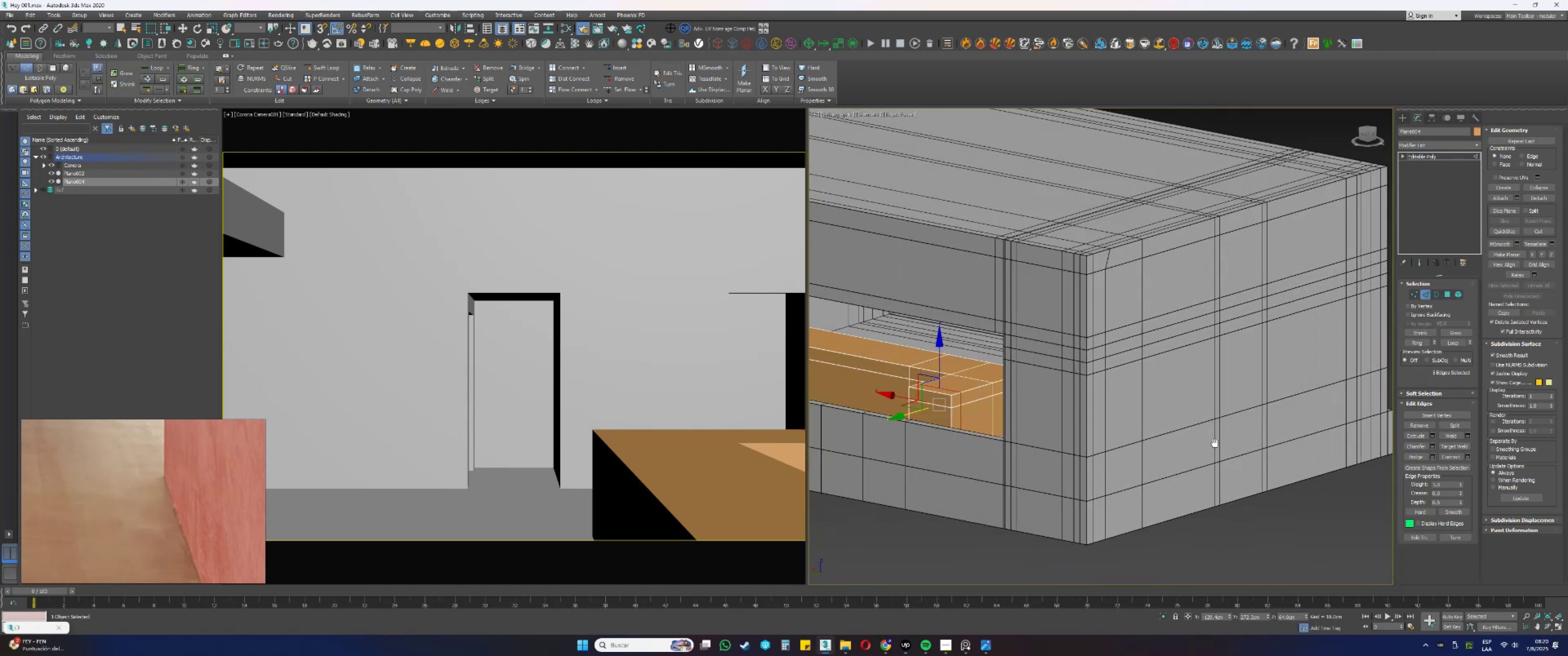 
key(Alt+AltLeft)
 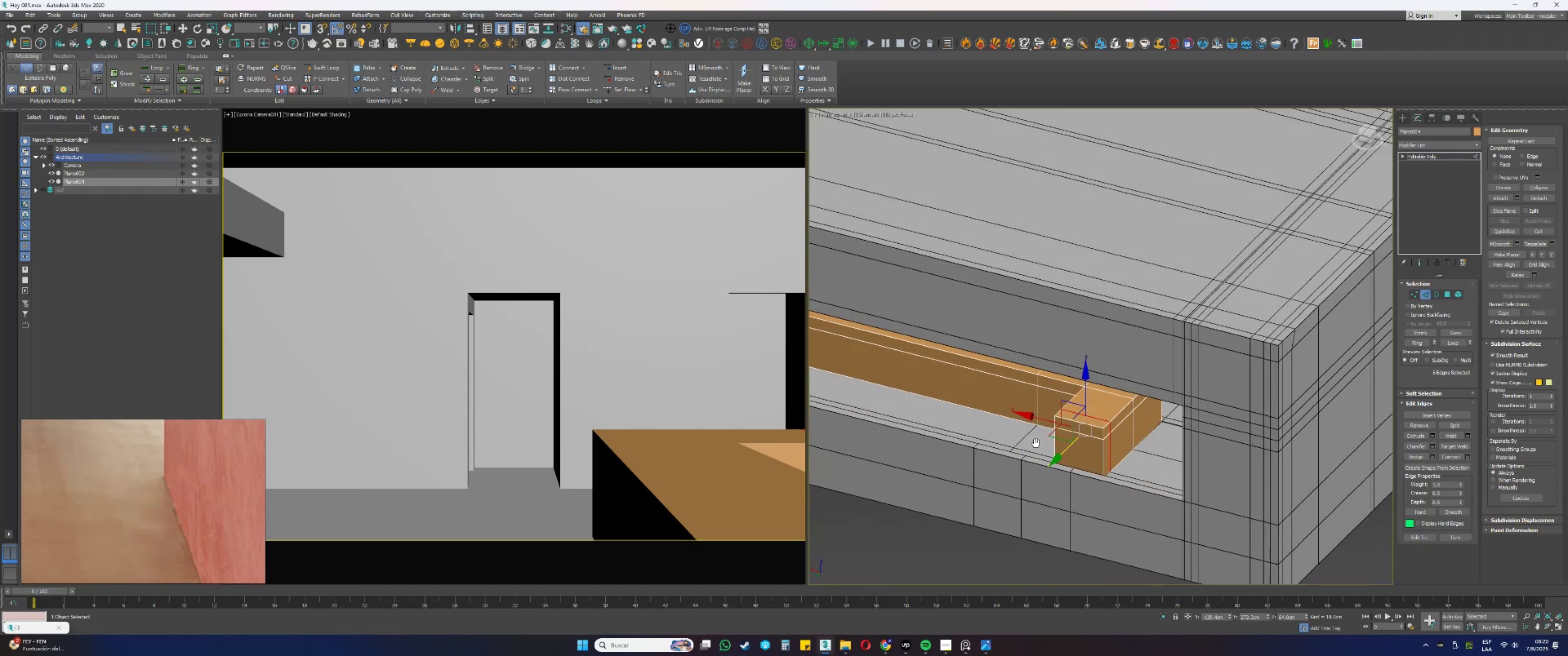 
key(Alt+AltLeft)
 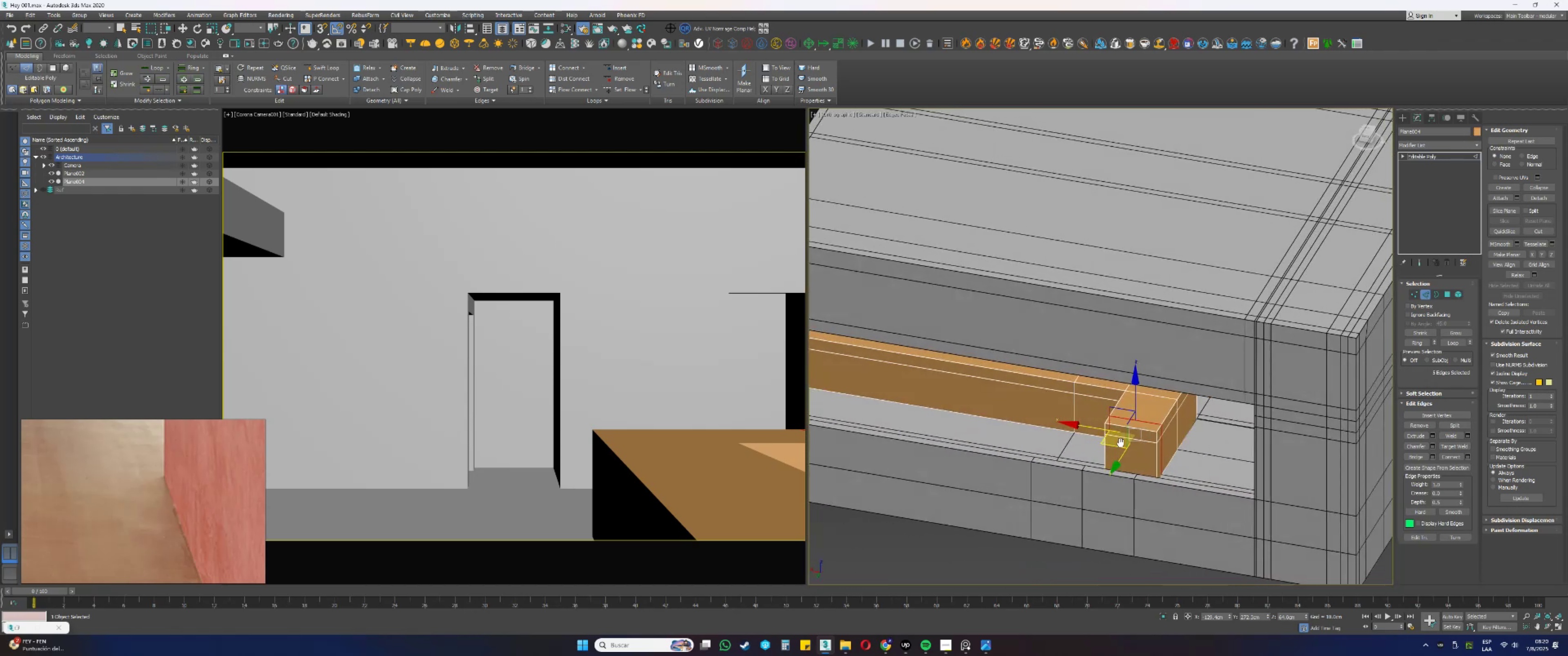 
key(2)
 